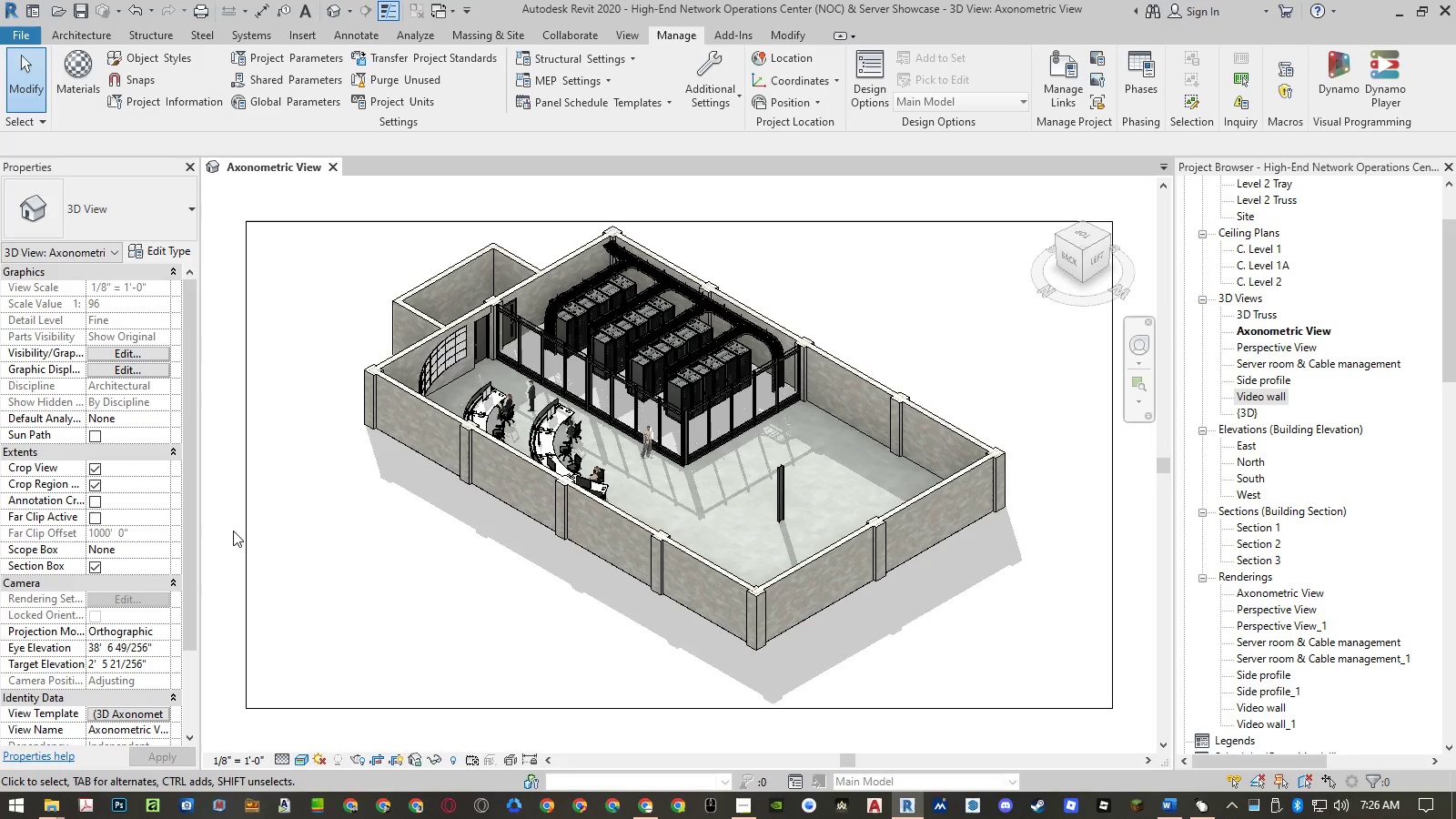 
type(rr)
 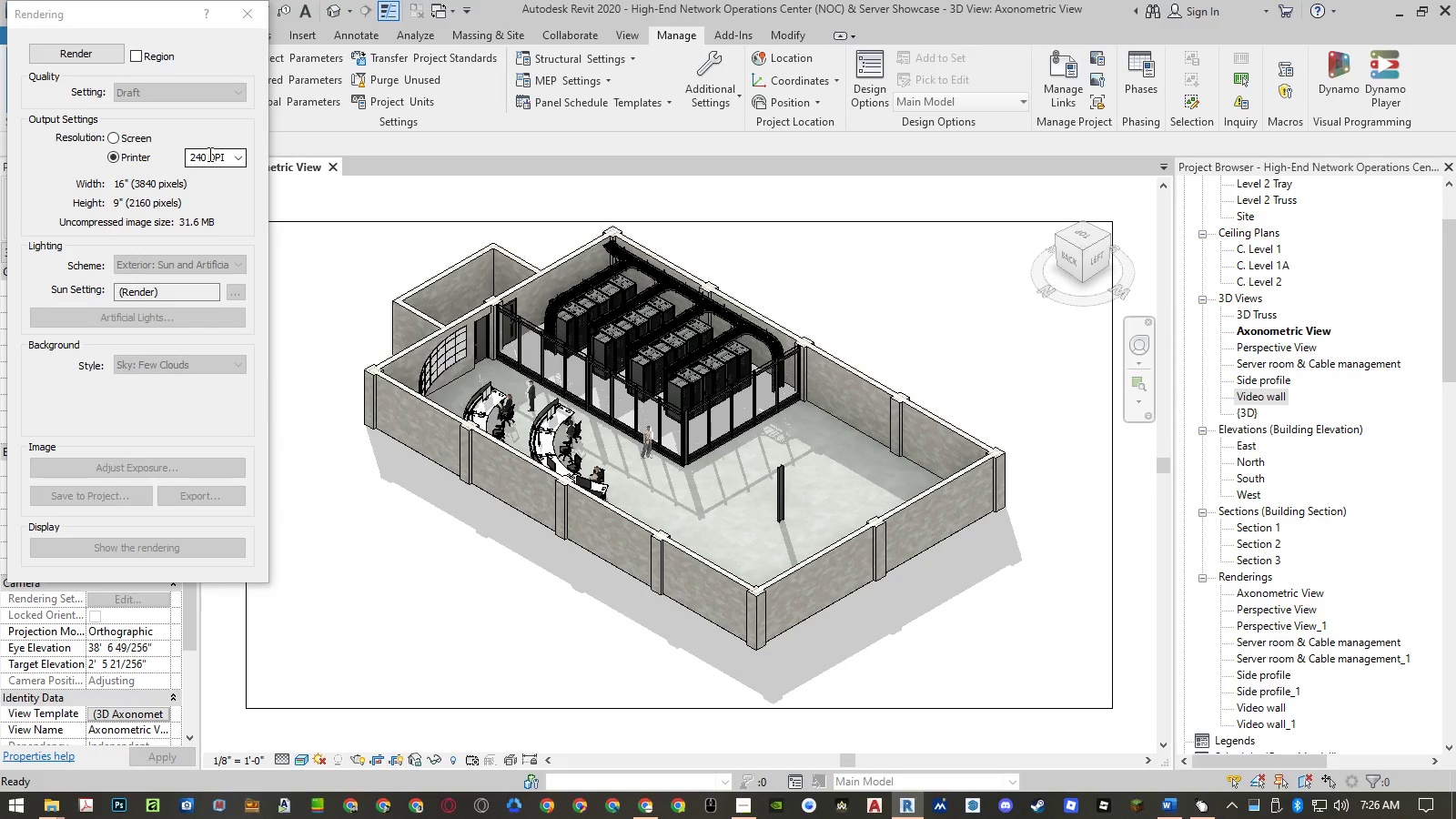 
wait(10.8)
 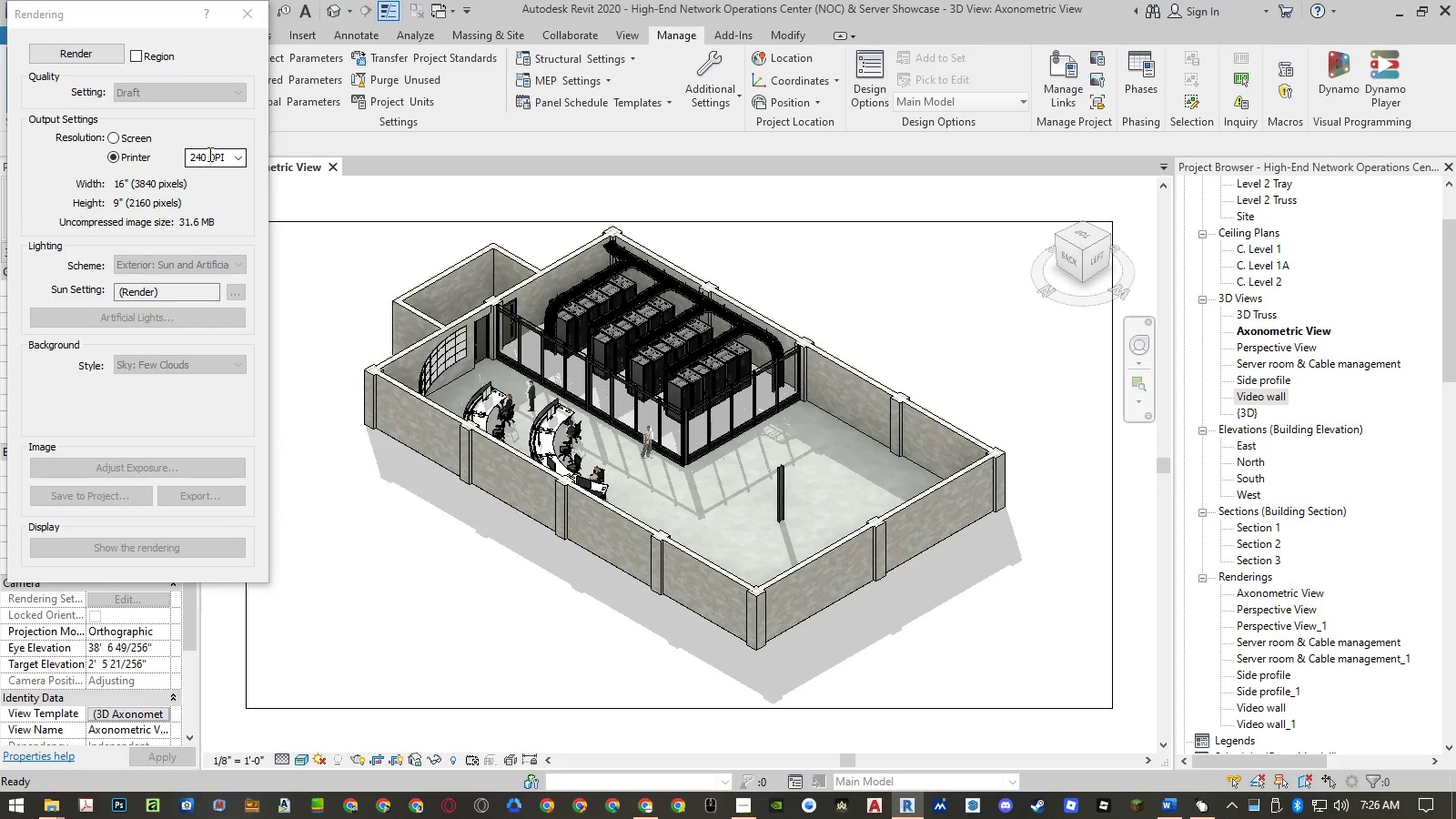 
left_click([95, 56])
 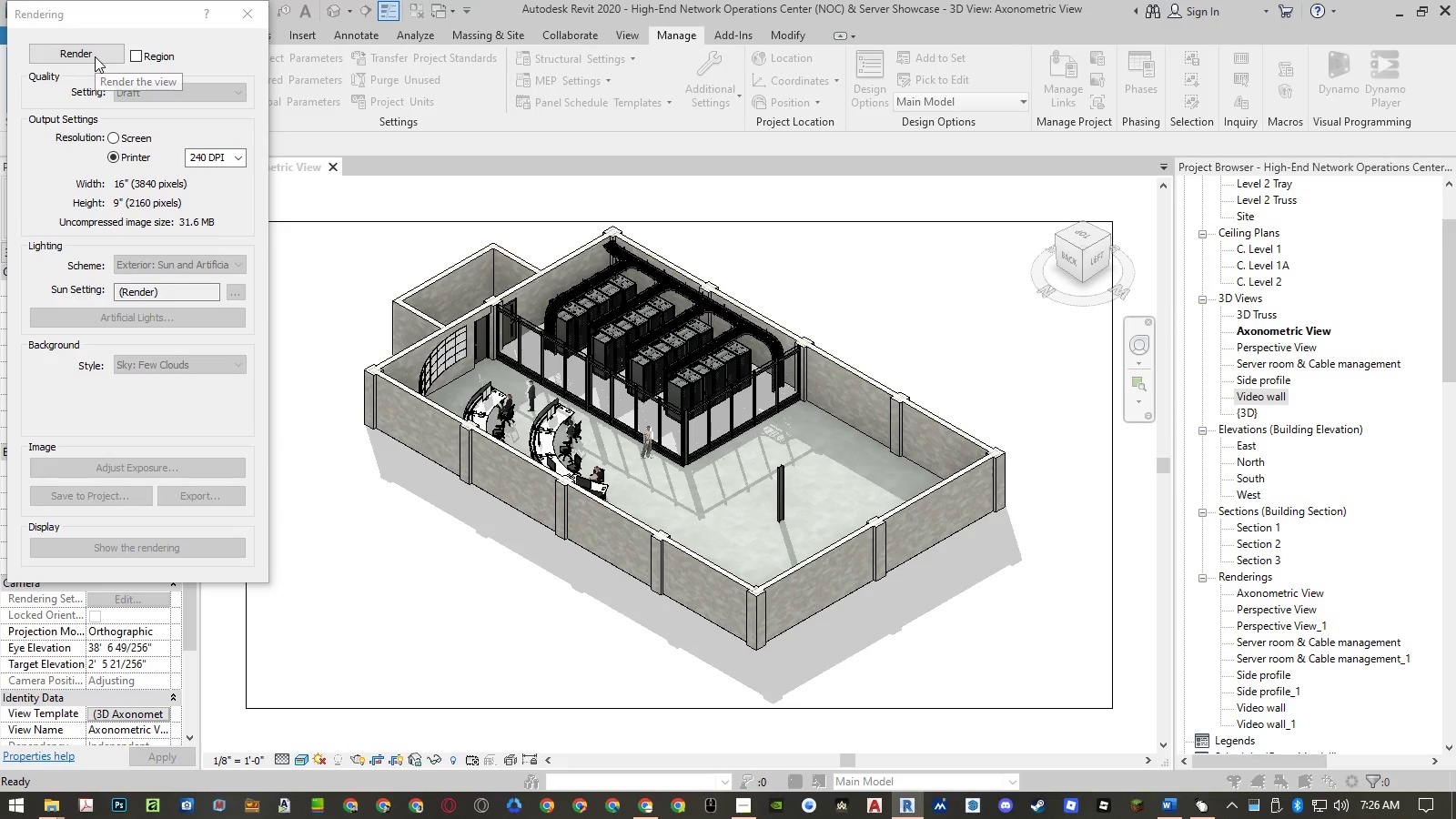 
hold_key(key=ShiftLeft, duration=0.75)
 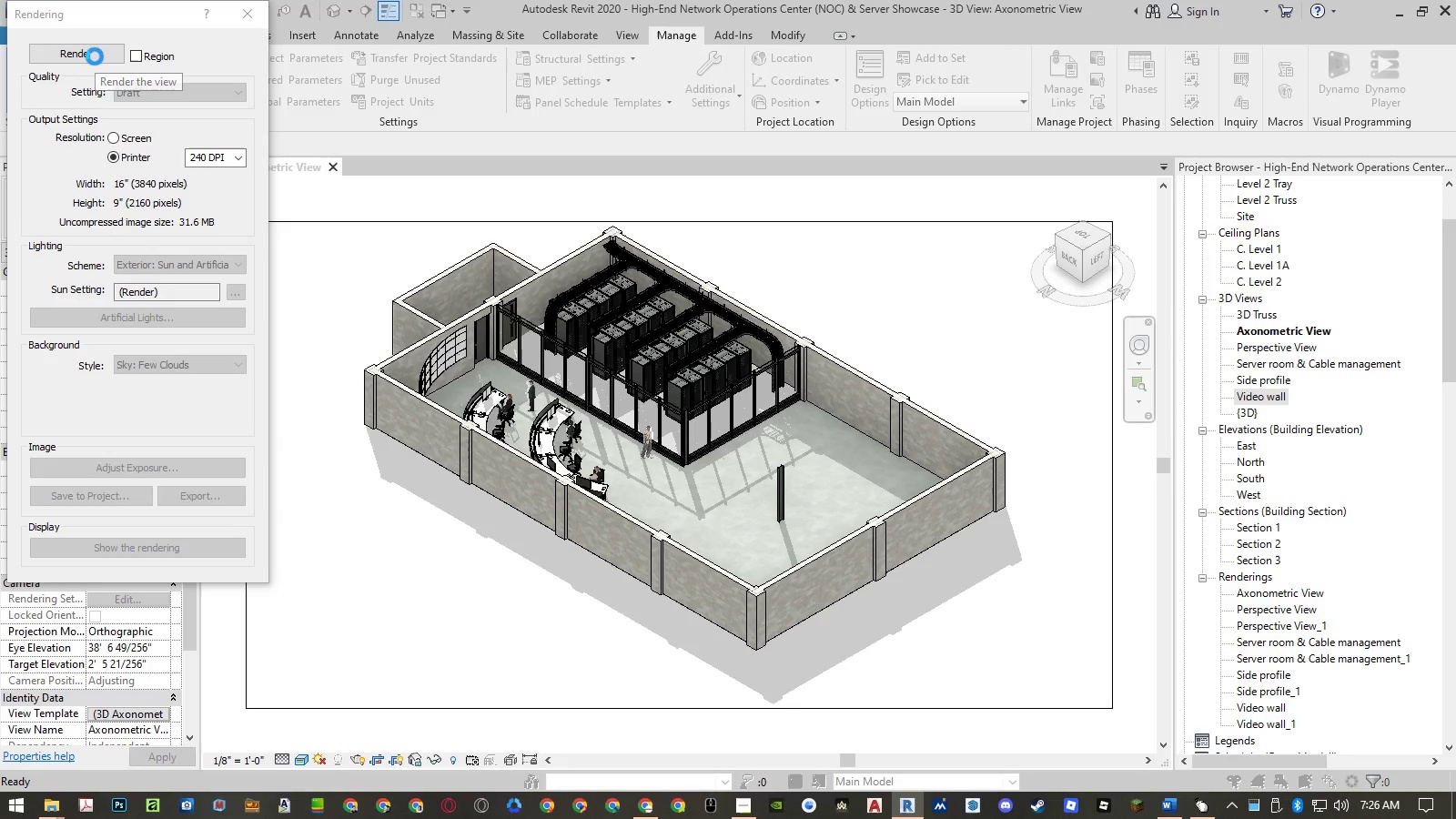 
left_click([248, 60])
 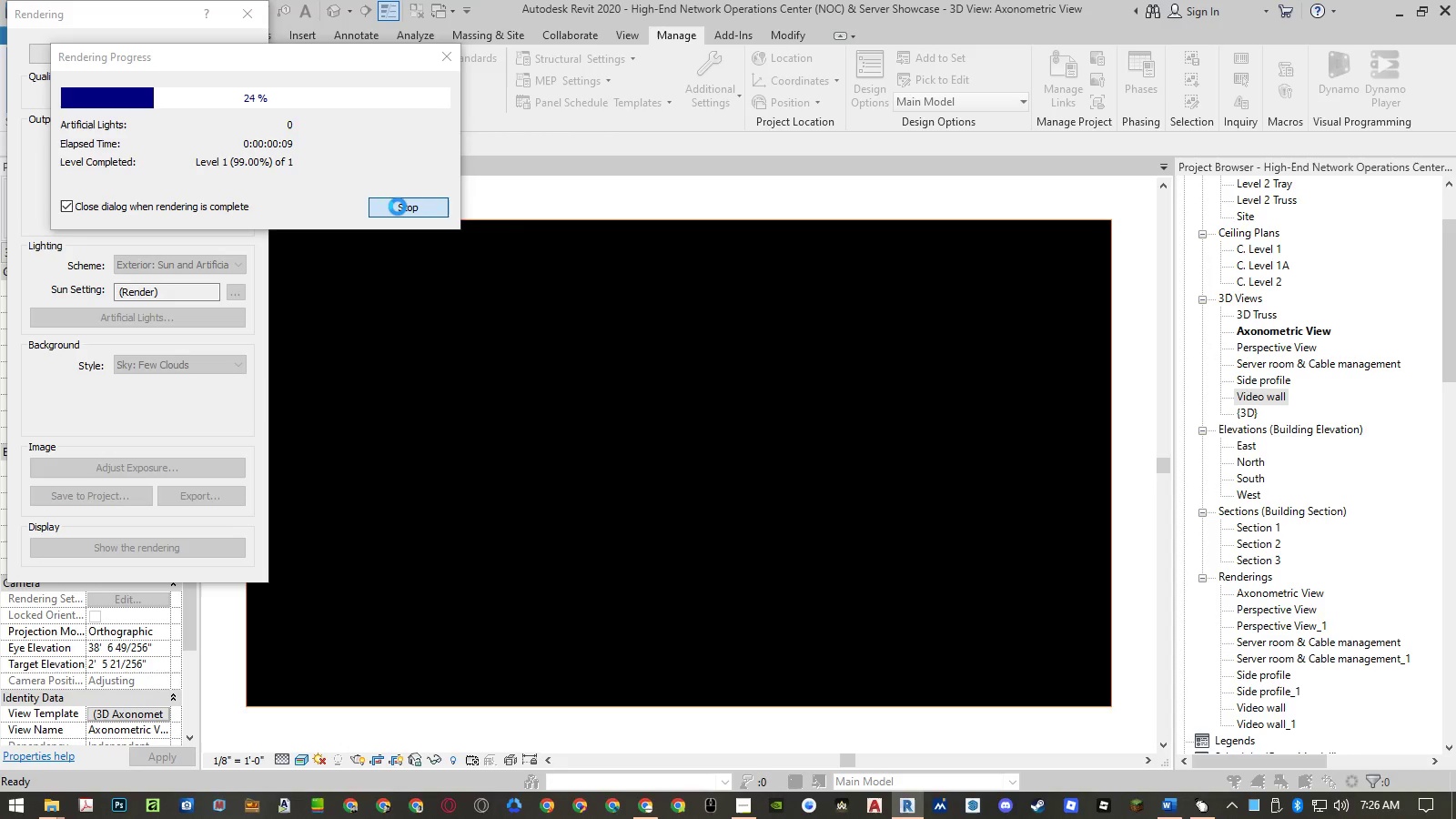 
left_click([755, 403])
 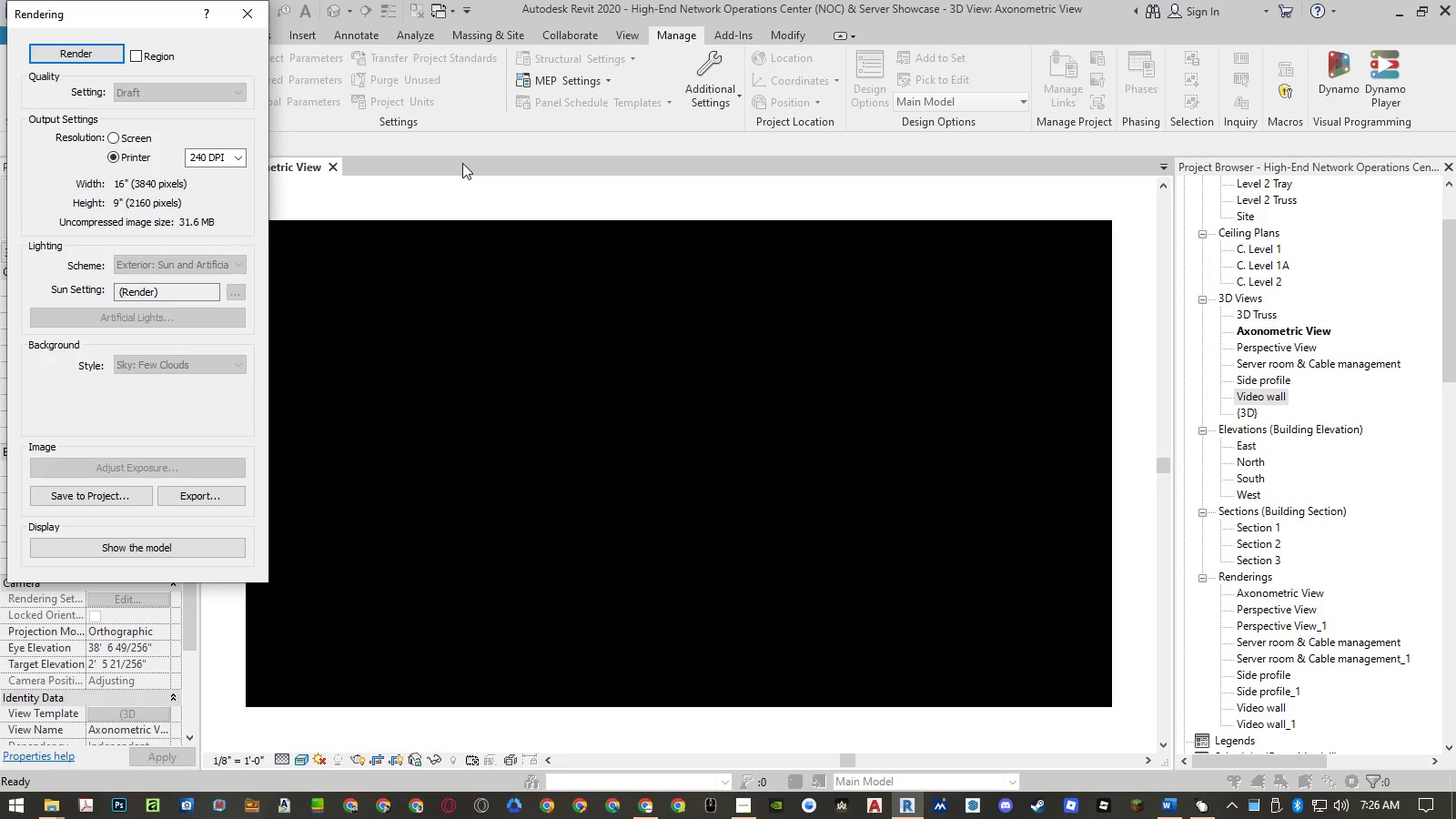 
key(Shift+F8)
 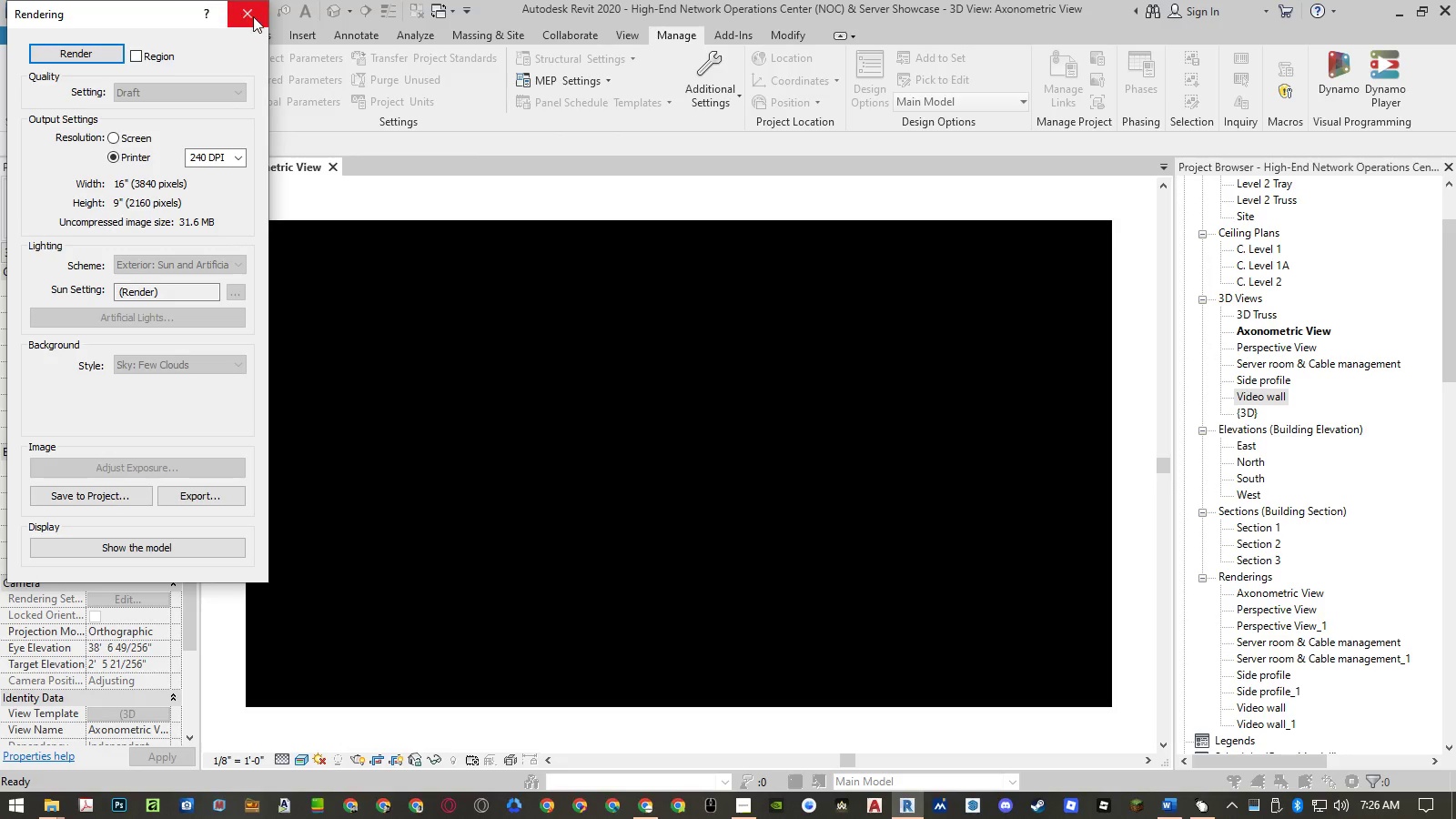 
left_click([254, 16])
 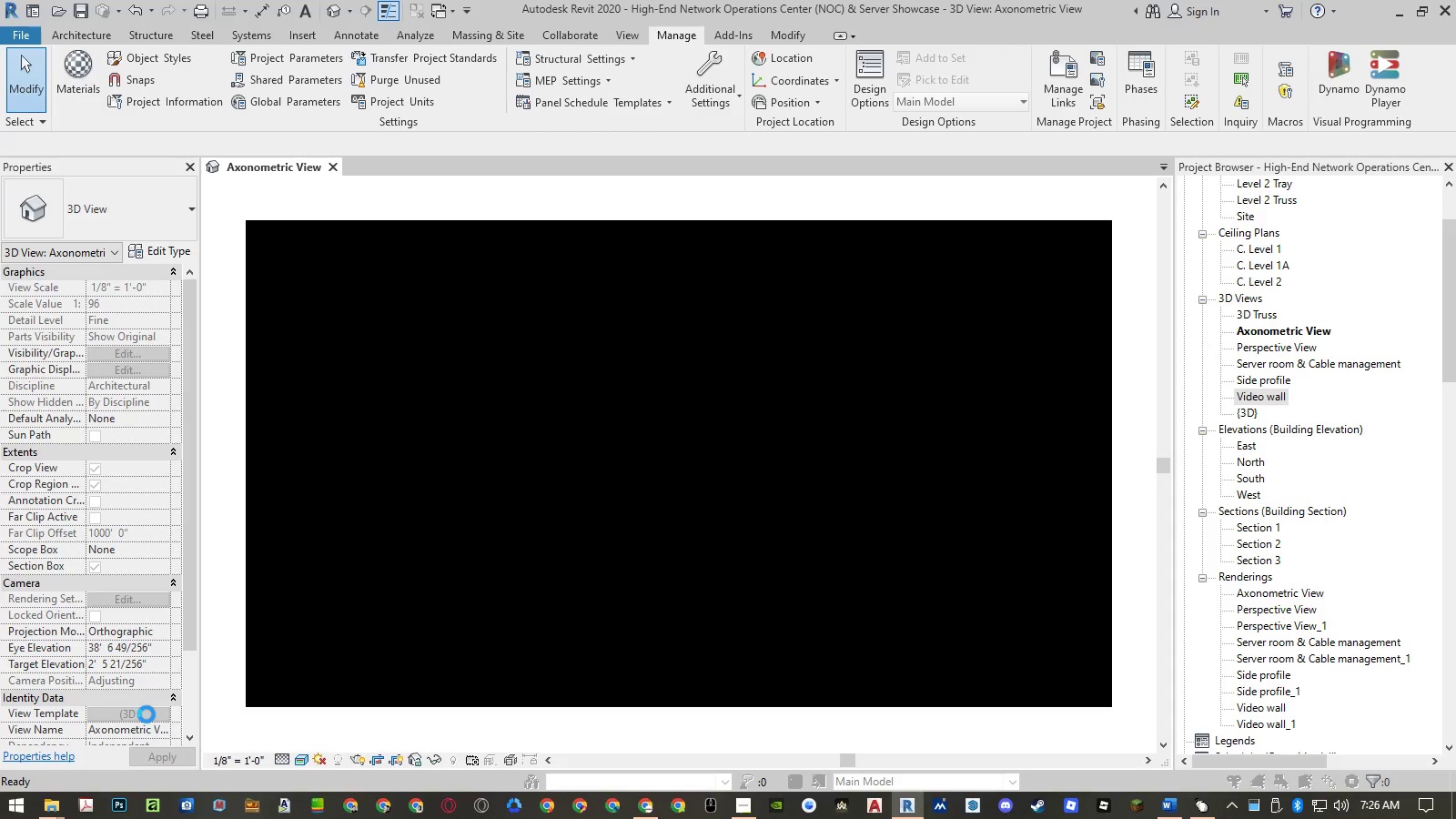 
left_click([147, 714])
 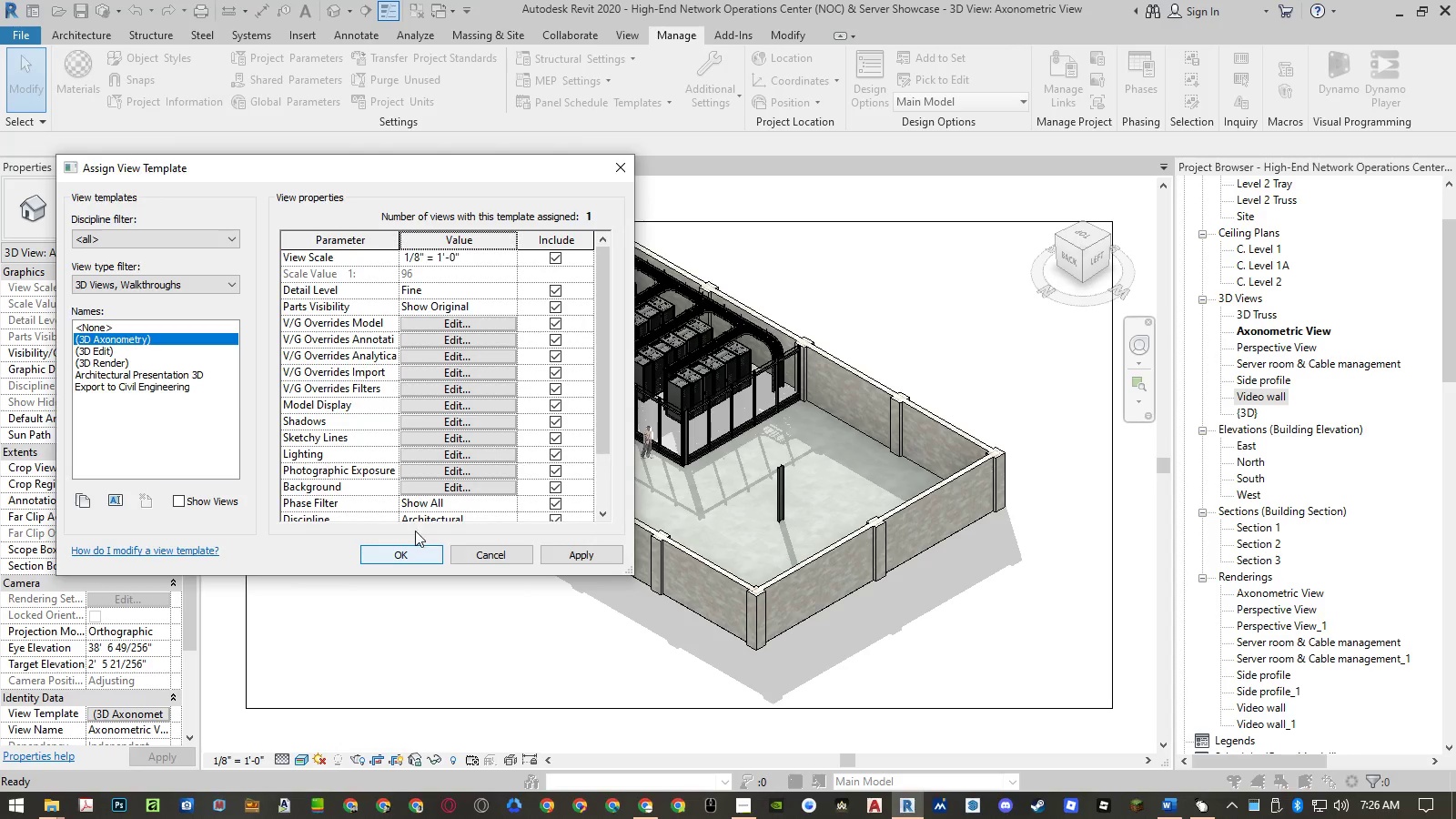 
scroll: coordinate [431, 500], scroll_direction: down, amount: 5.0
 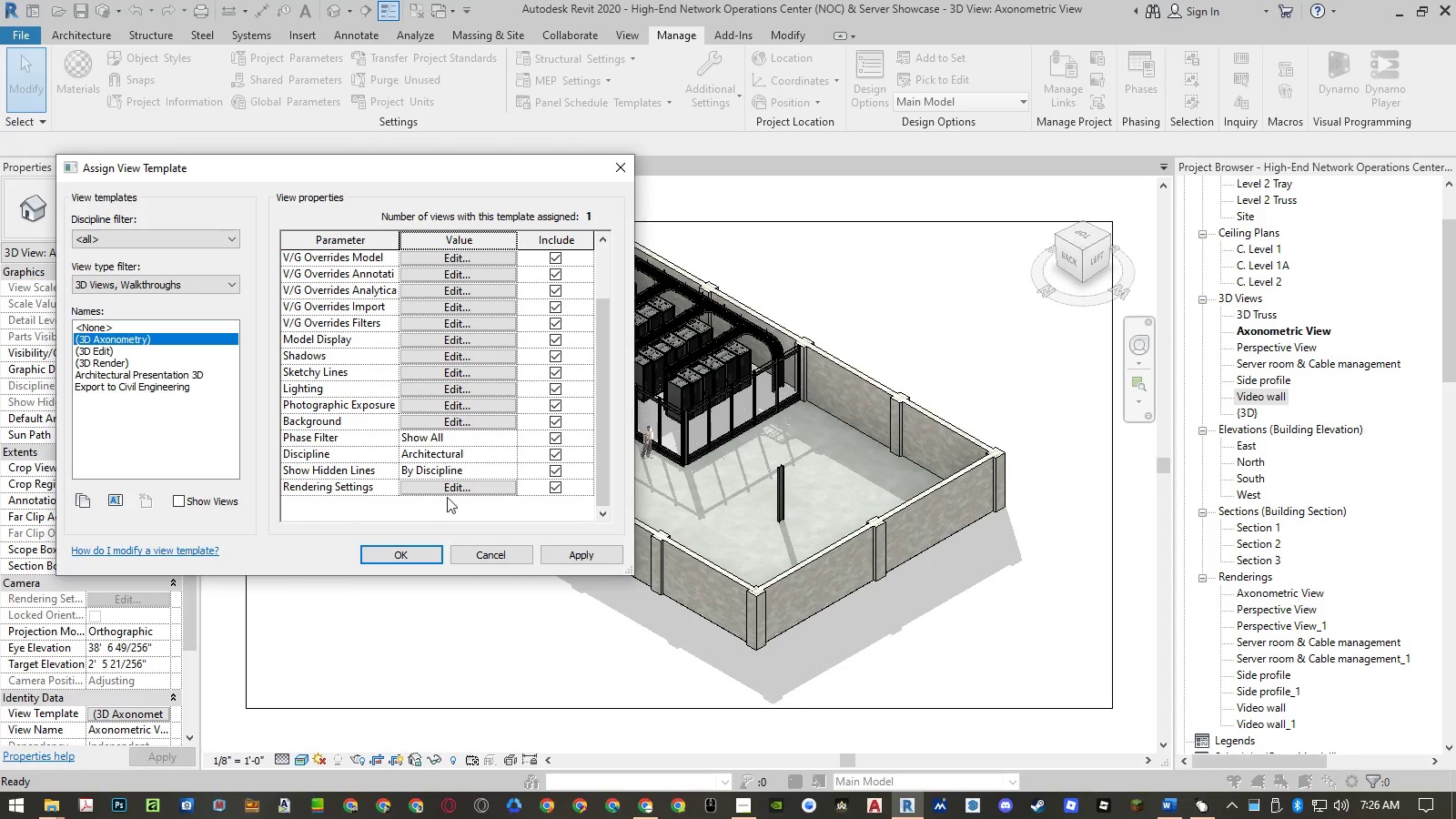 
left_click([450, 490])
 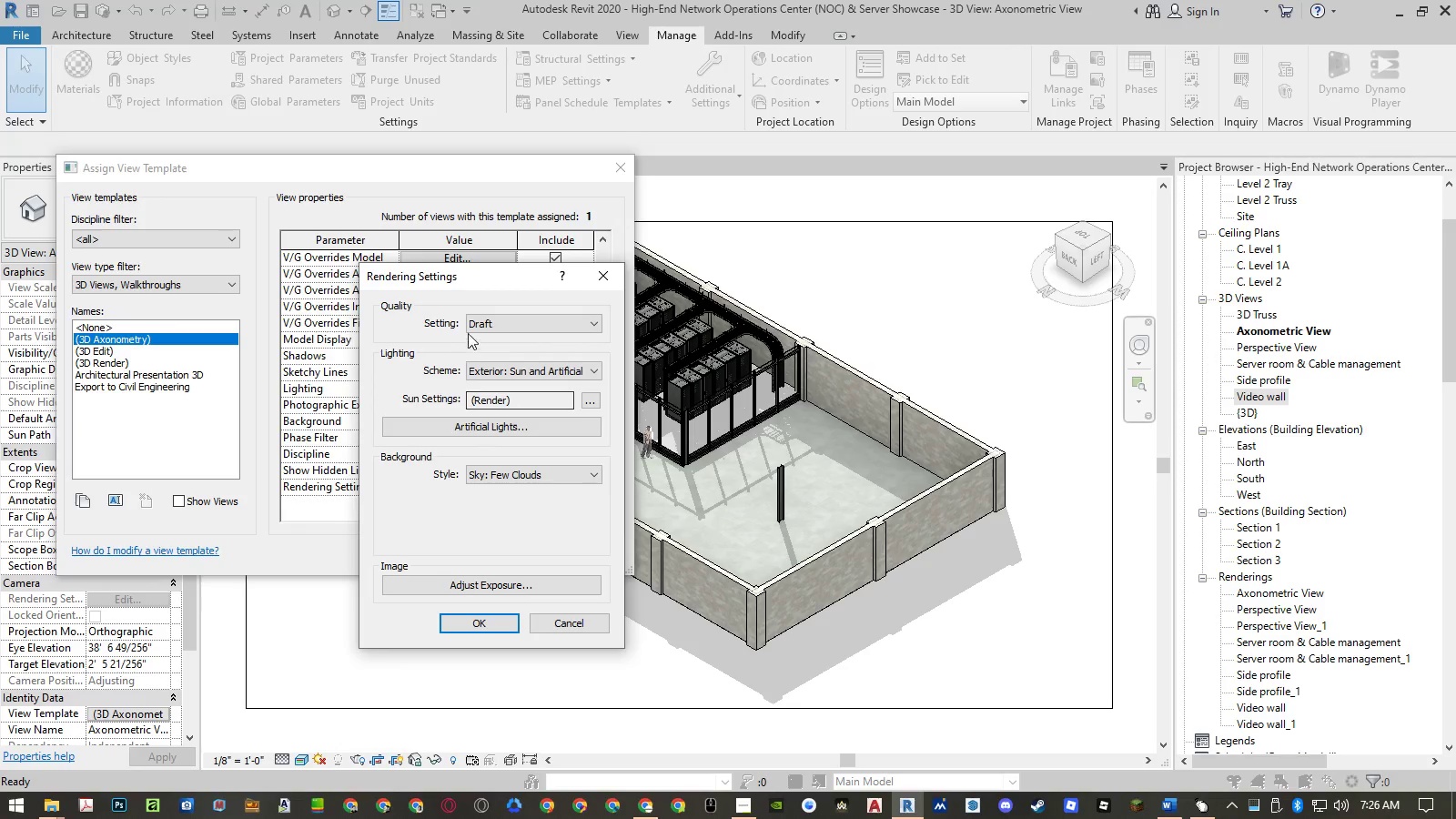 
left_click([480, 327])
 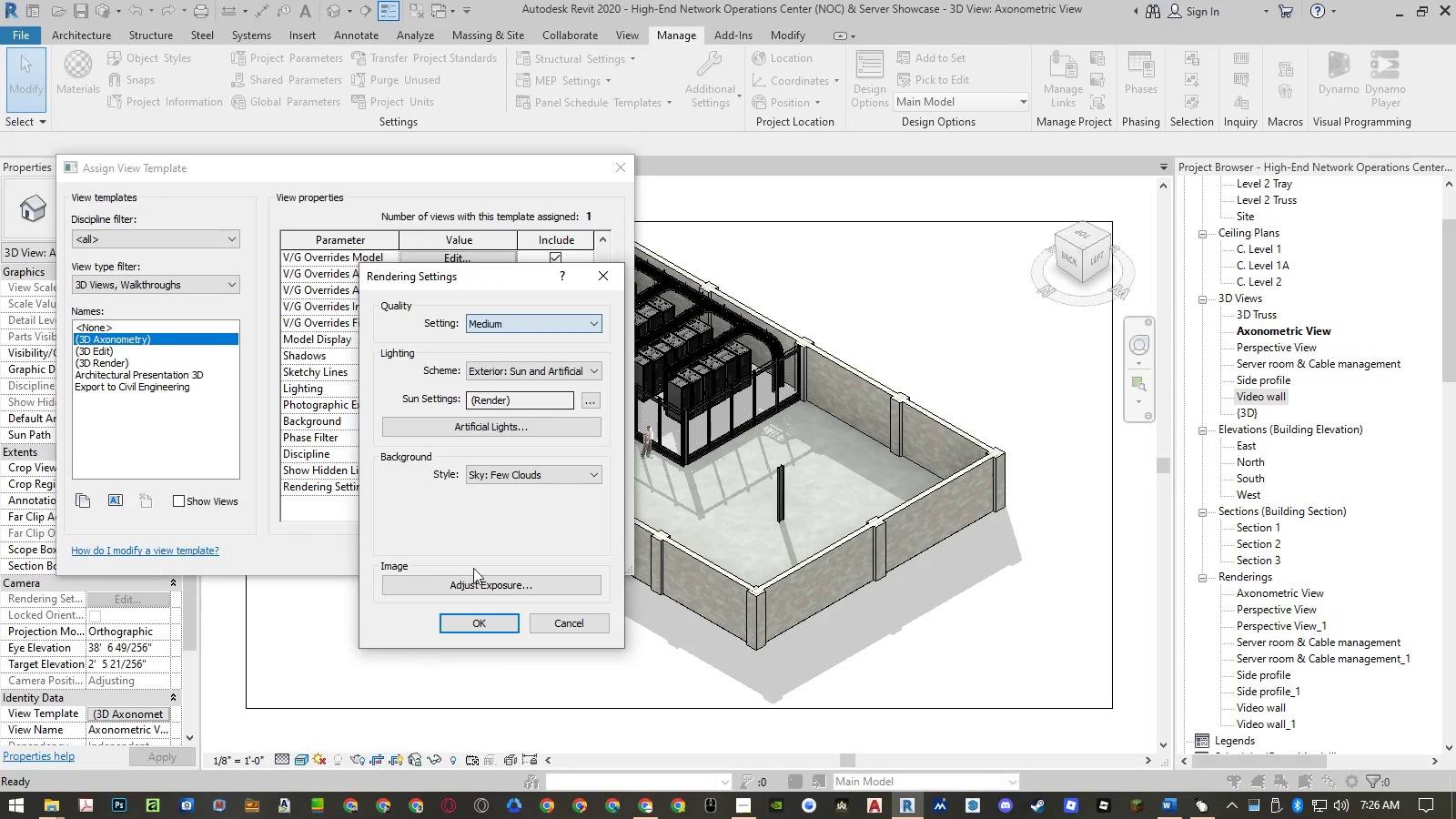 
left_click([470, 626])
 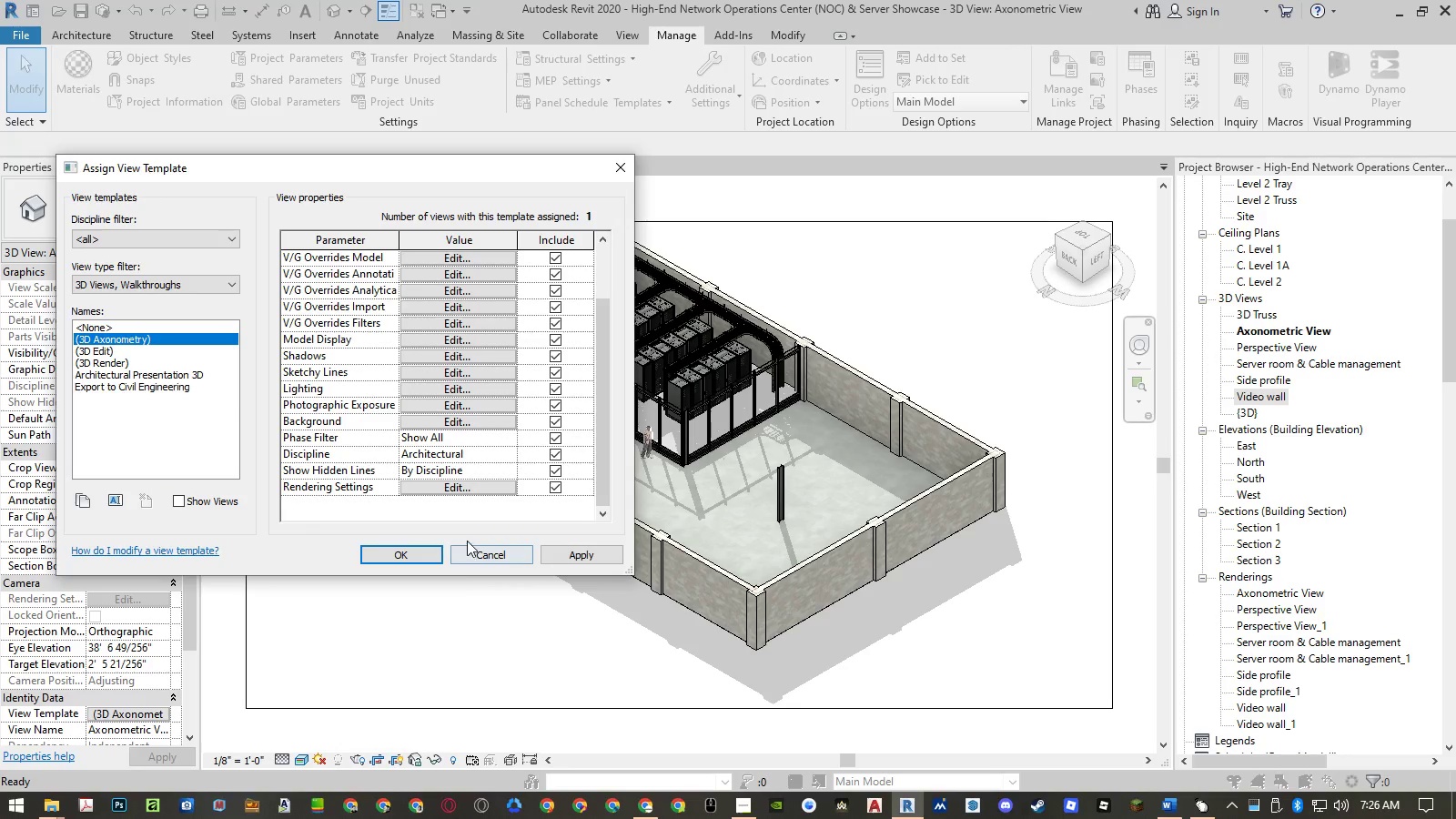 
left_click([432, 548])
 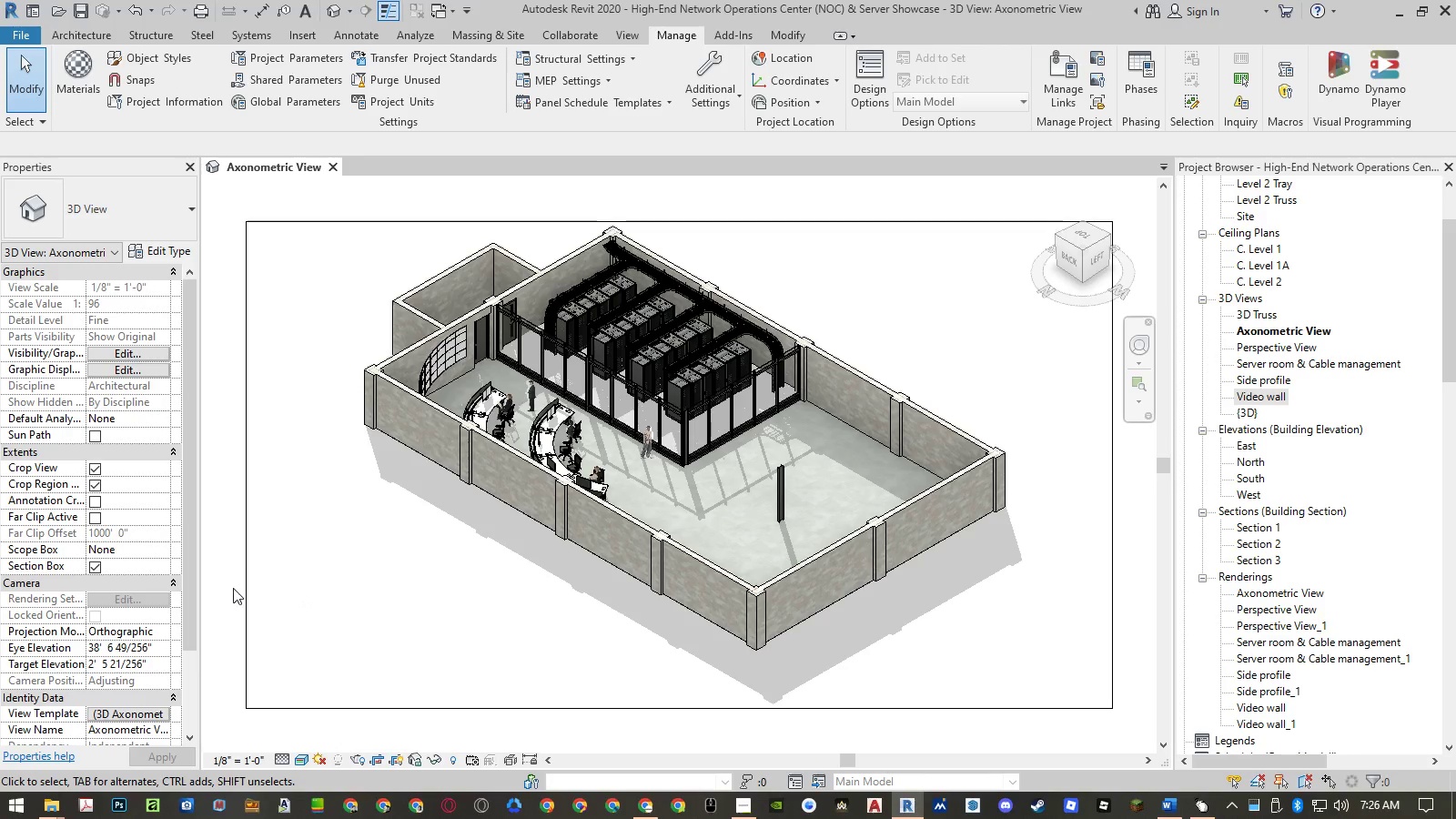 
left_click([228, 588])
 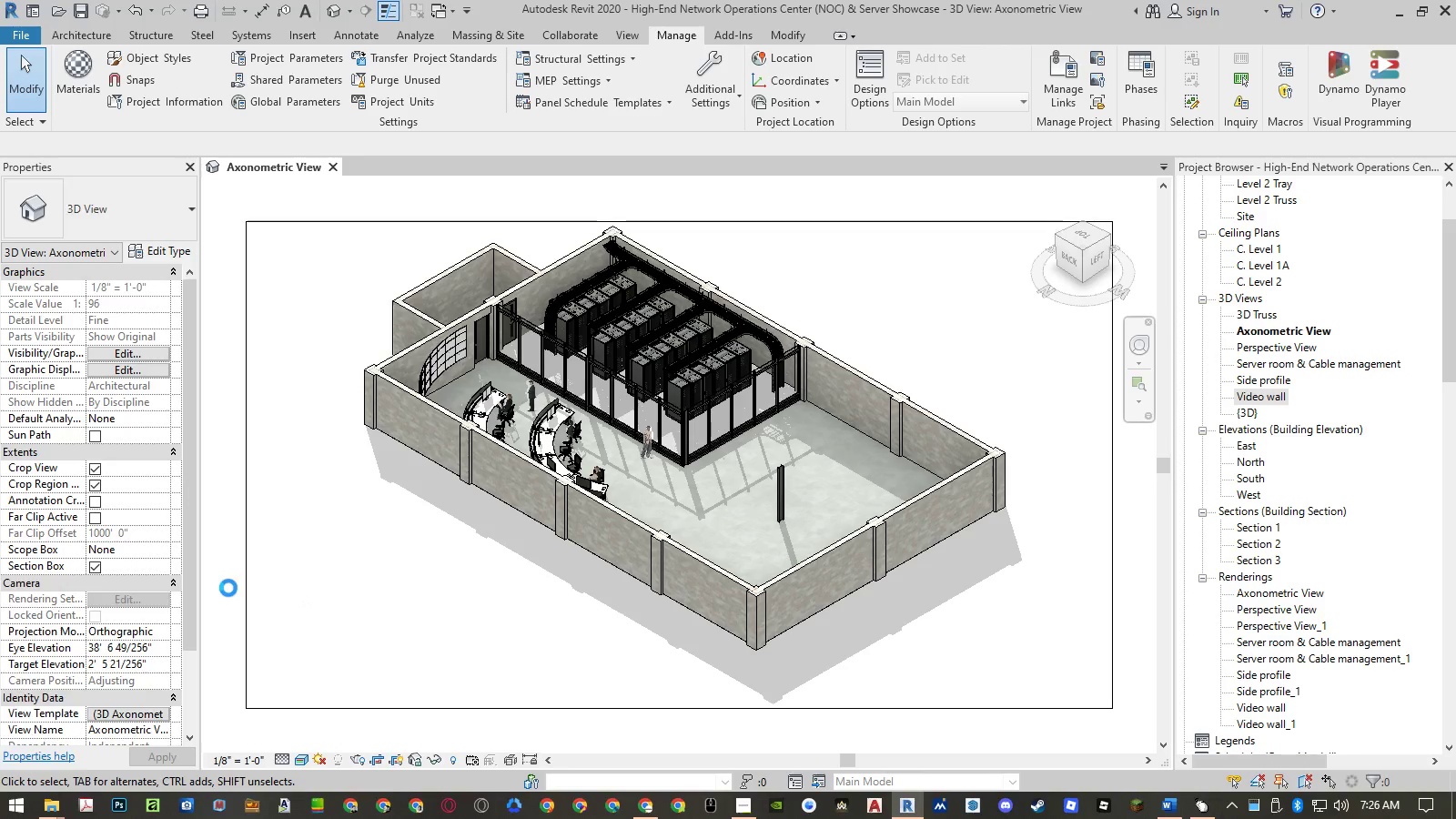 
key(Control+S)
 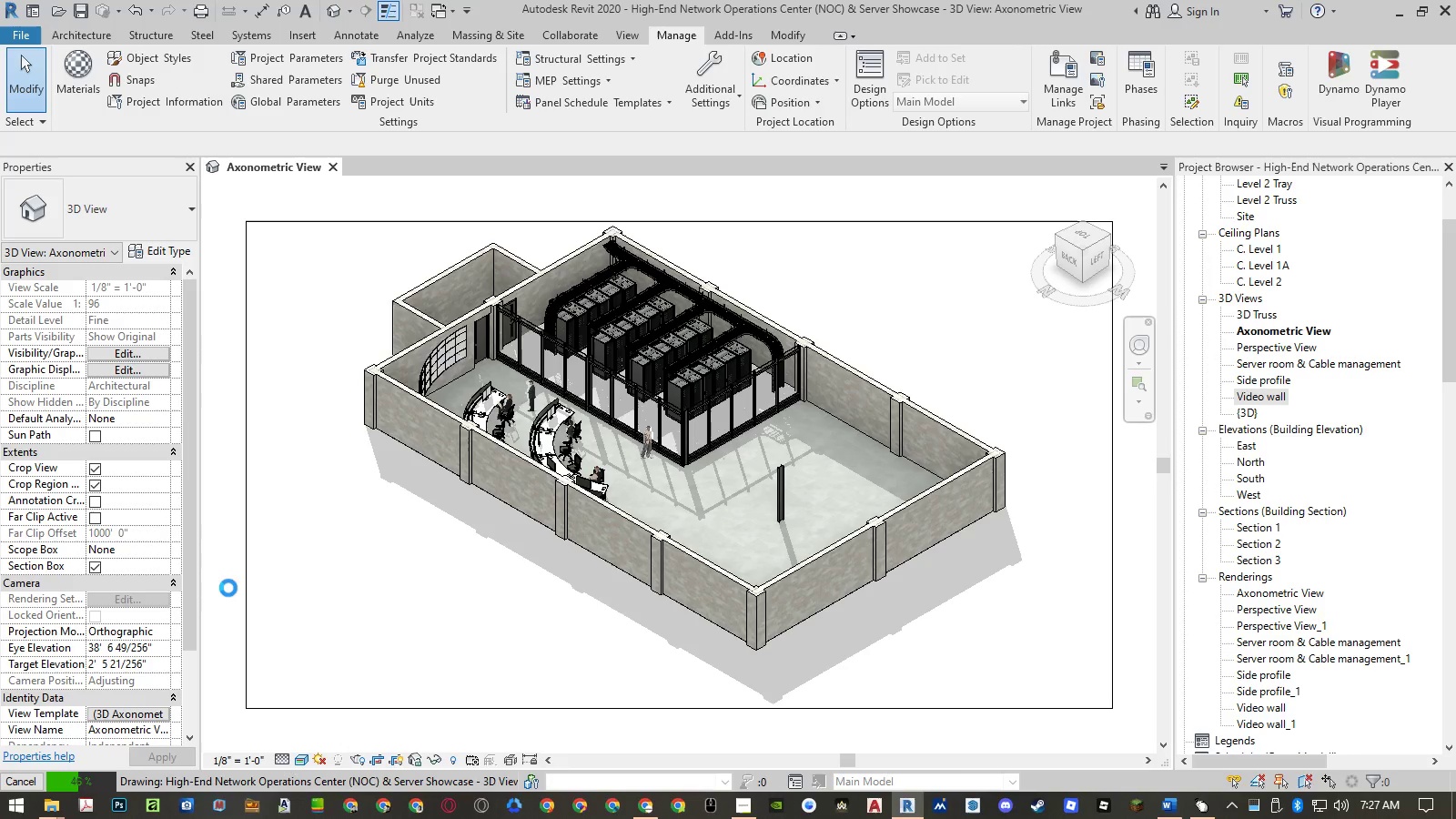 
type(rr)
 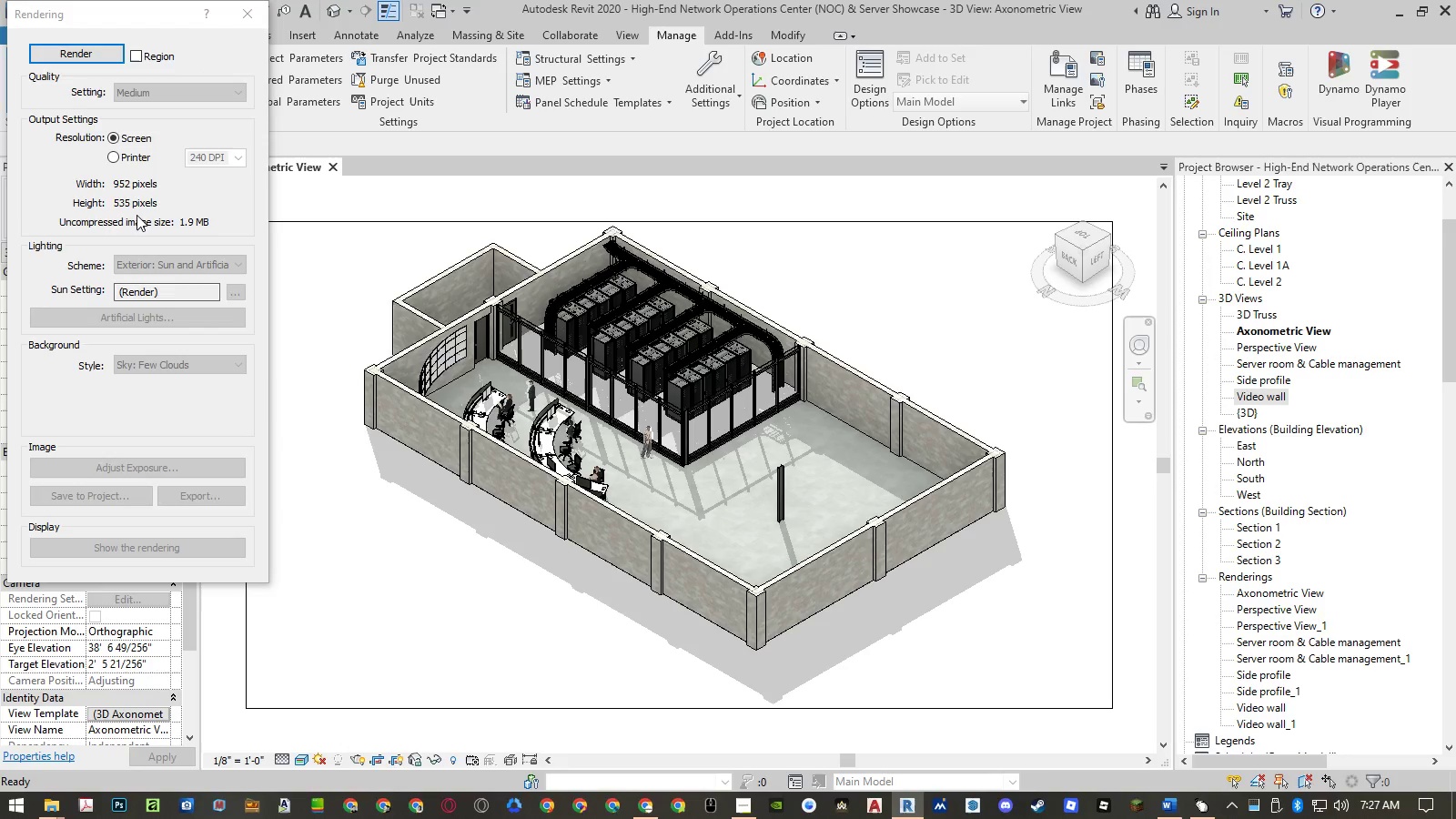 
left_click([143, 159])
 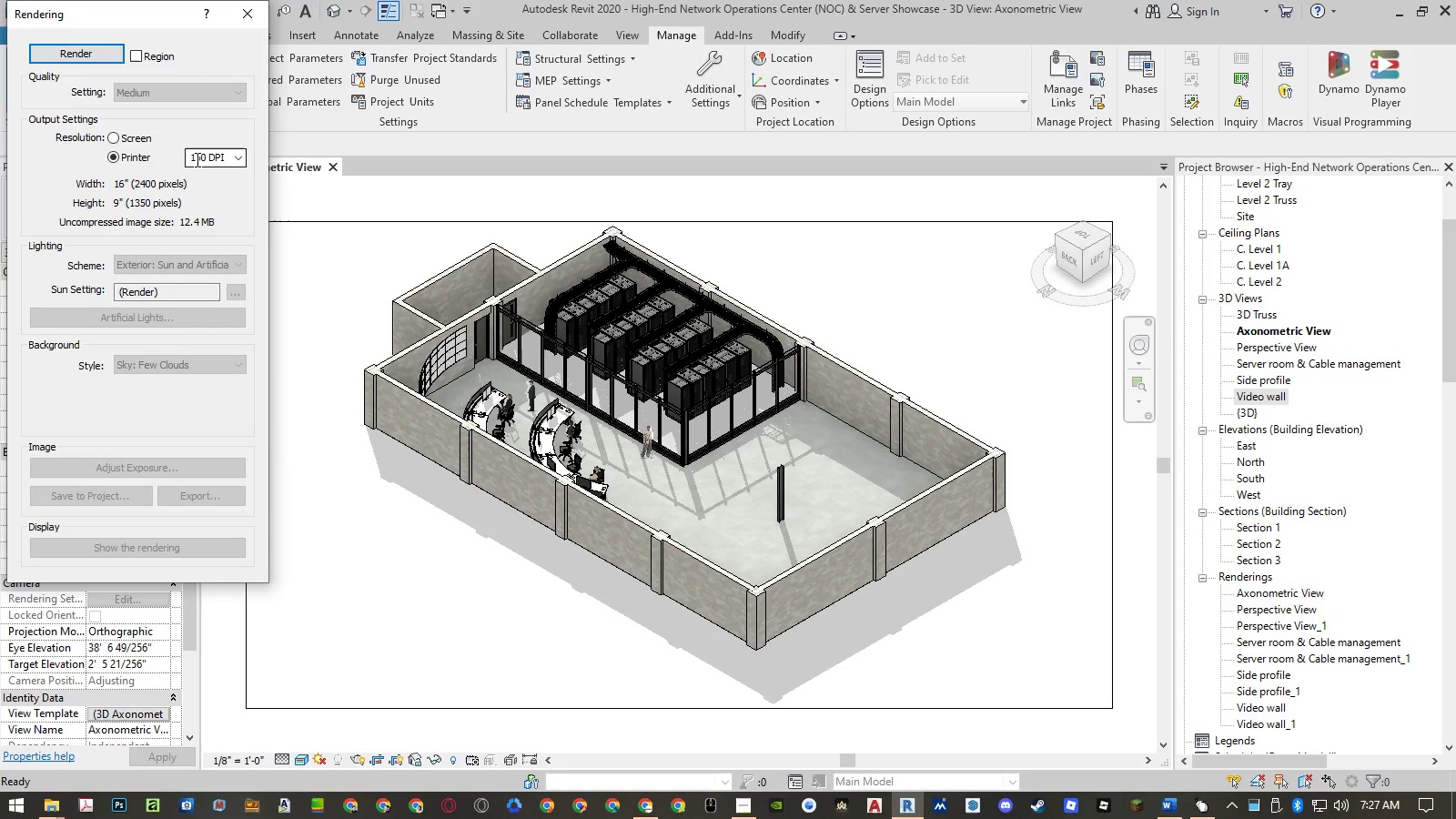 
left_click([198, 159])
 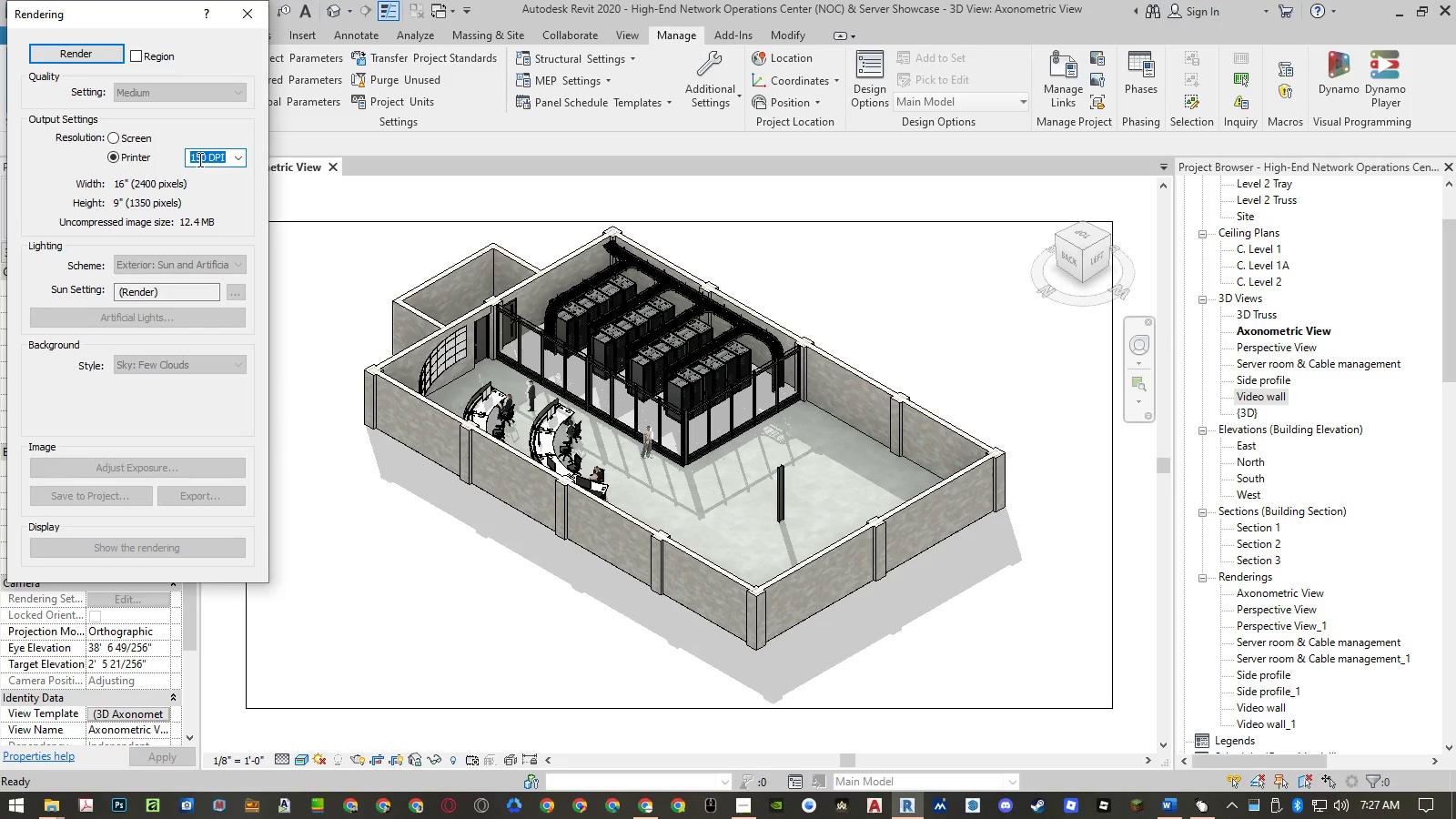 
left_click_drag(start_coordinate=[198, 159], to_coordinate=[147, 167])
 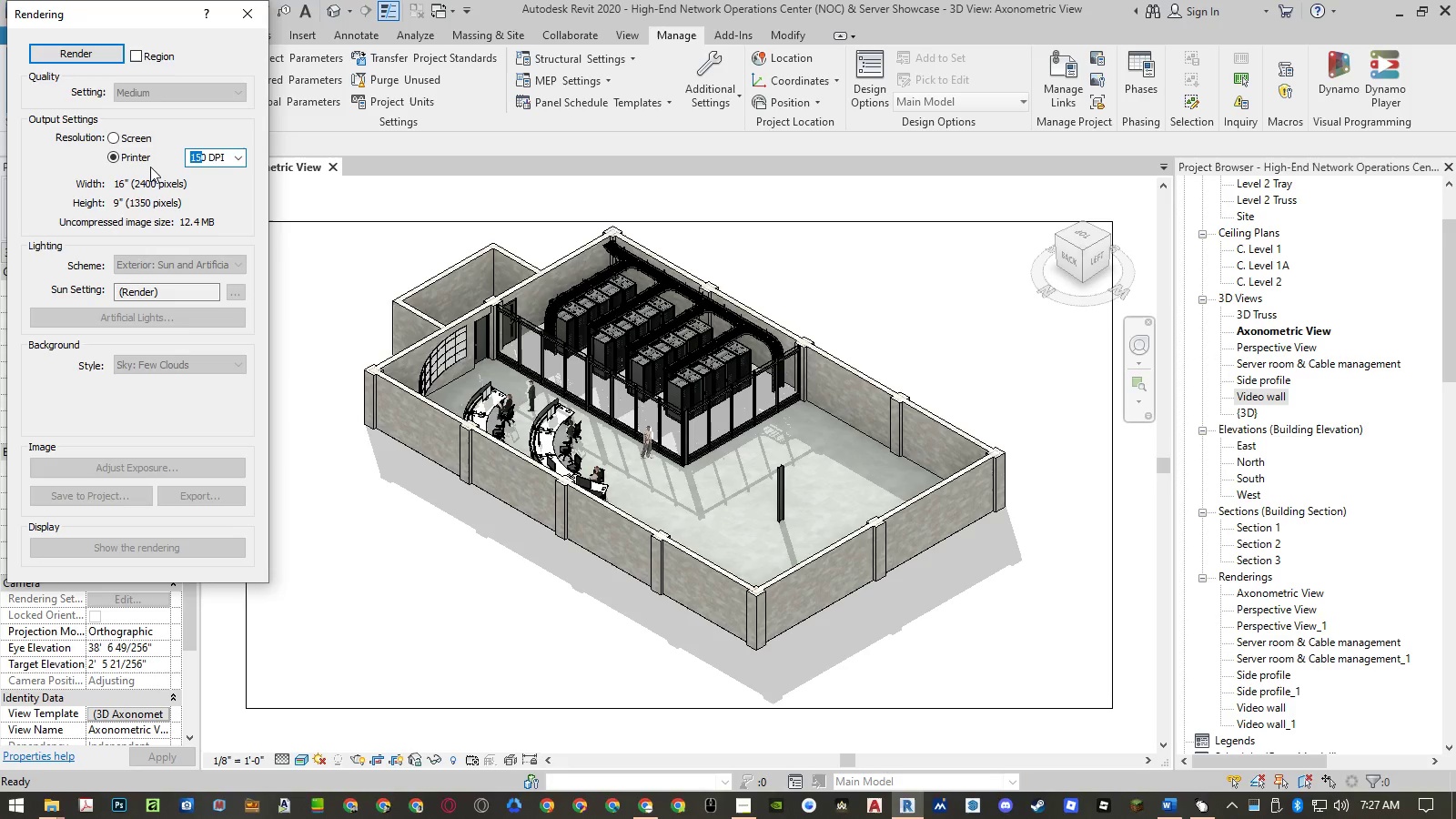 
key(Numpad2)
 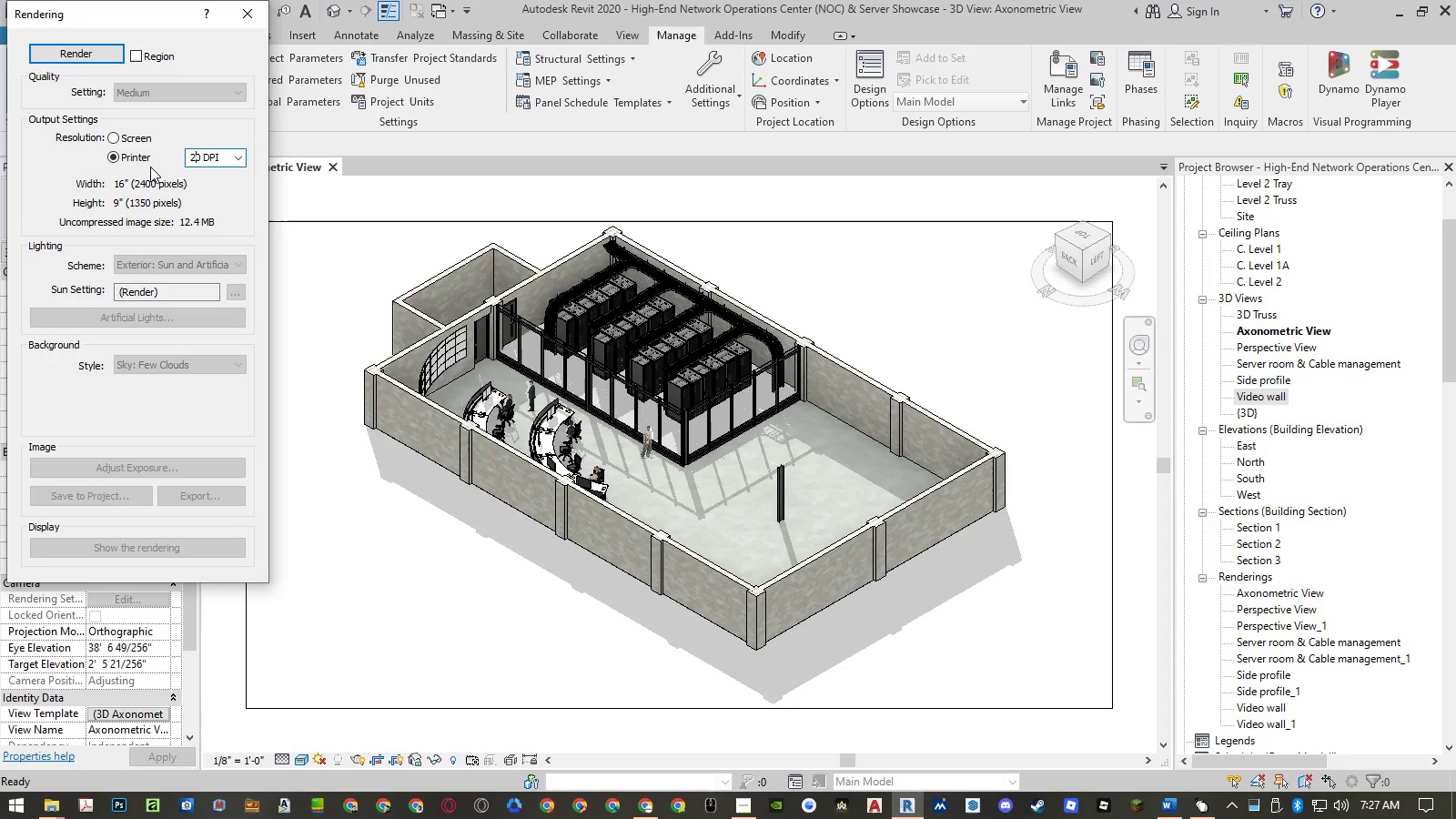 
key(Numpad4)
 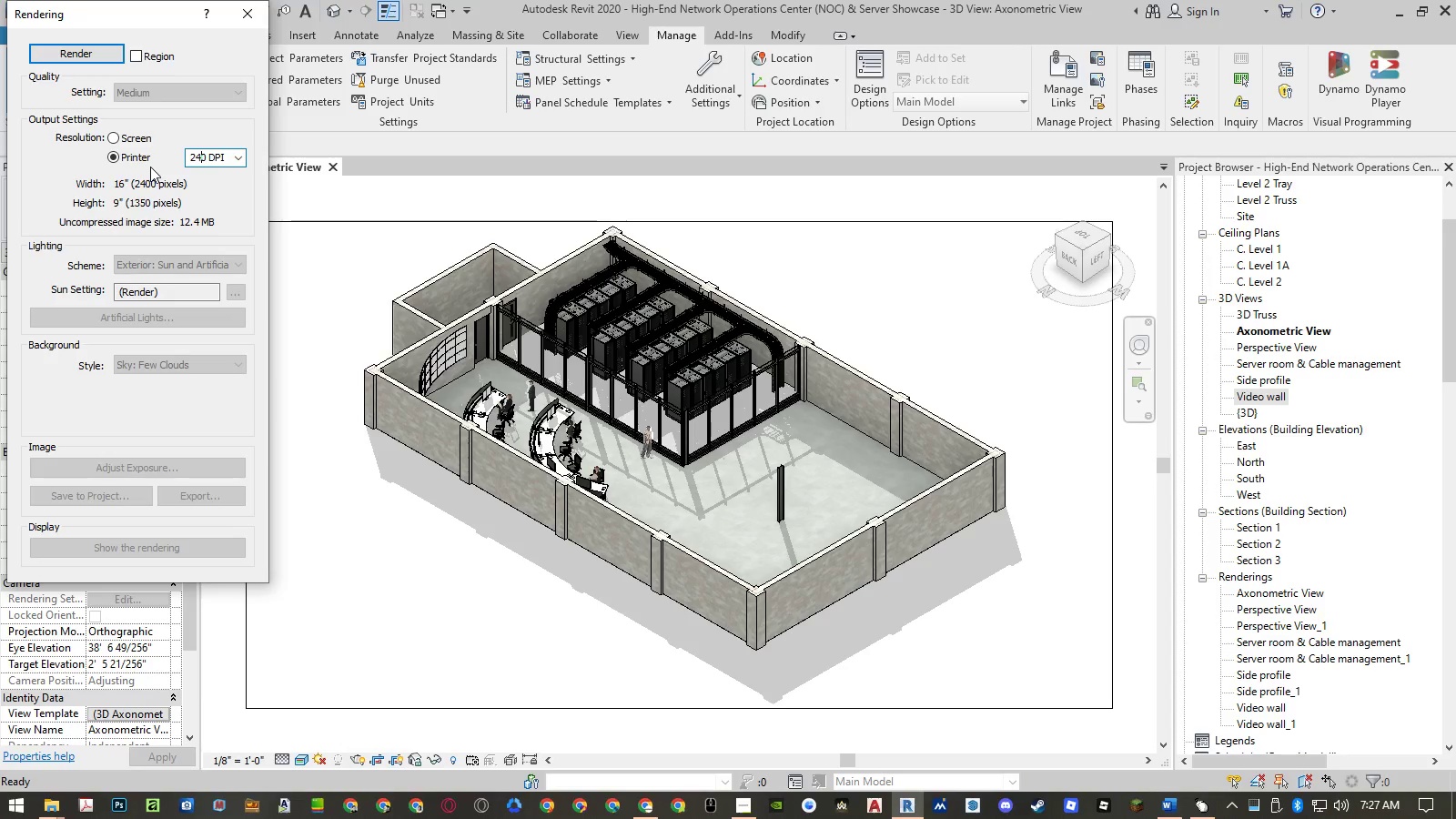 
key(NumpadEnter)
 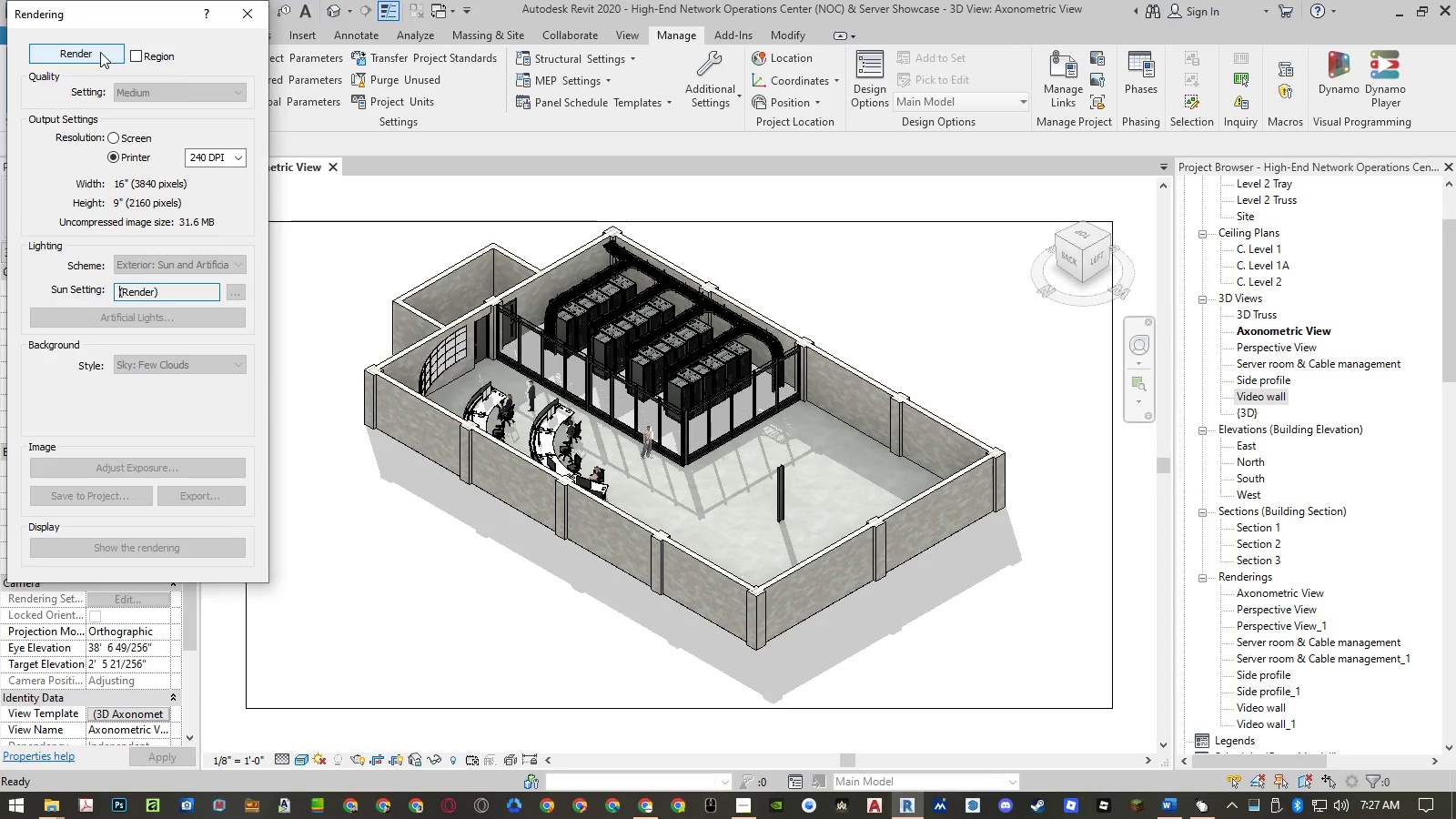 
left_click([100, 52])
 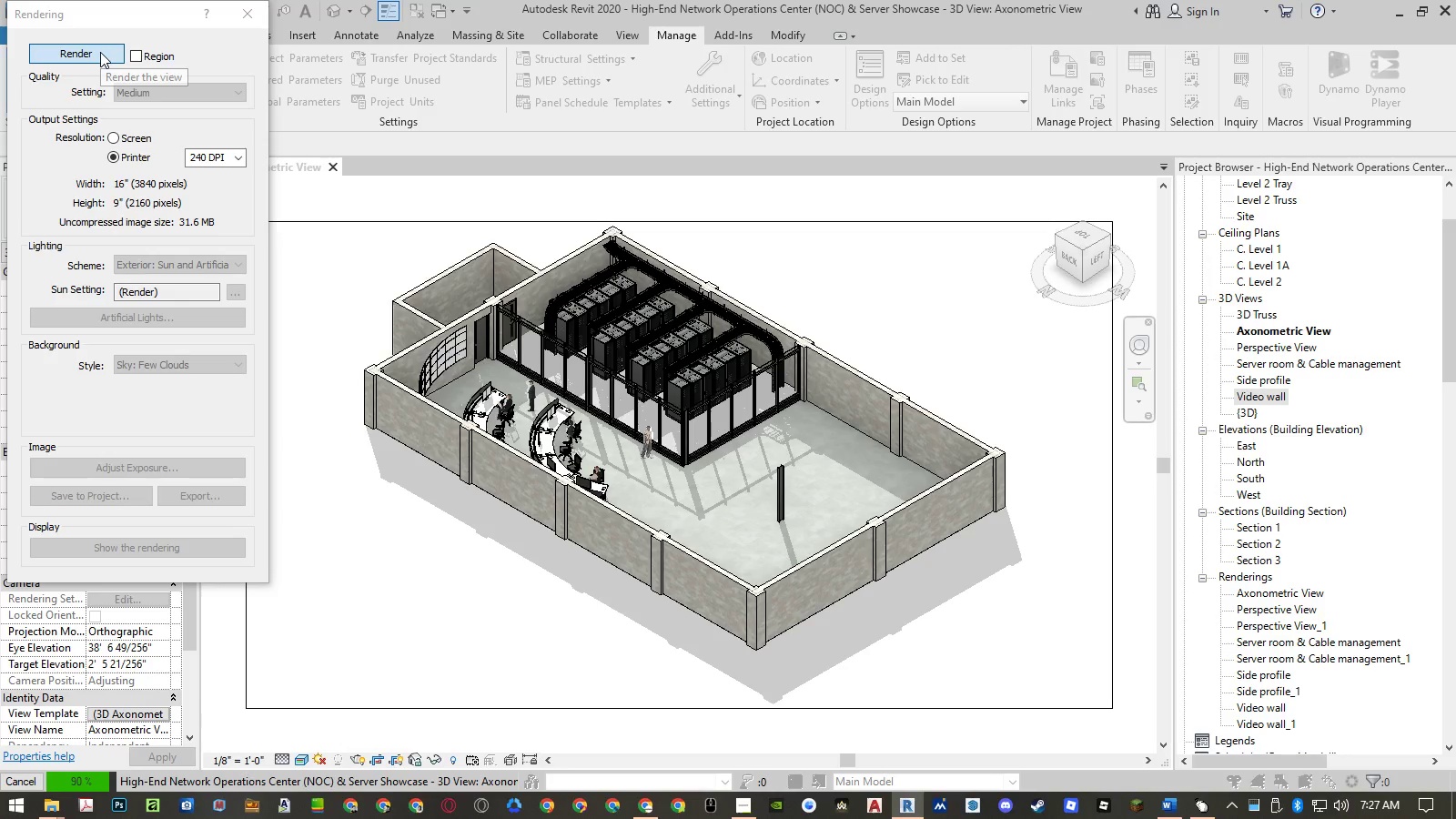 
wait(5.83)
 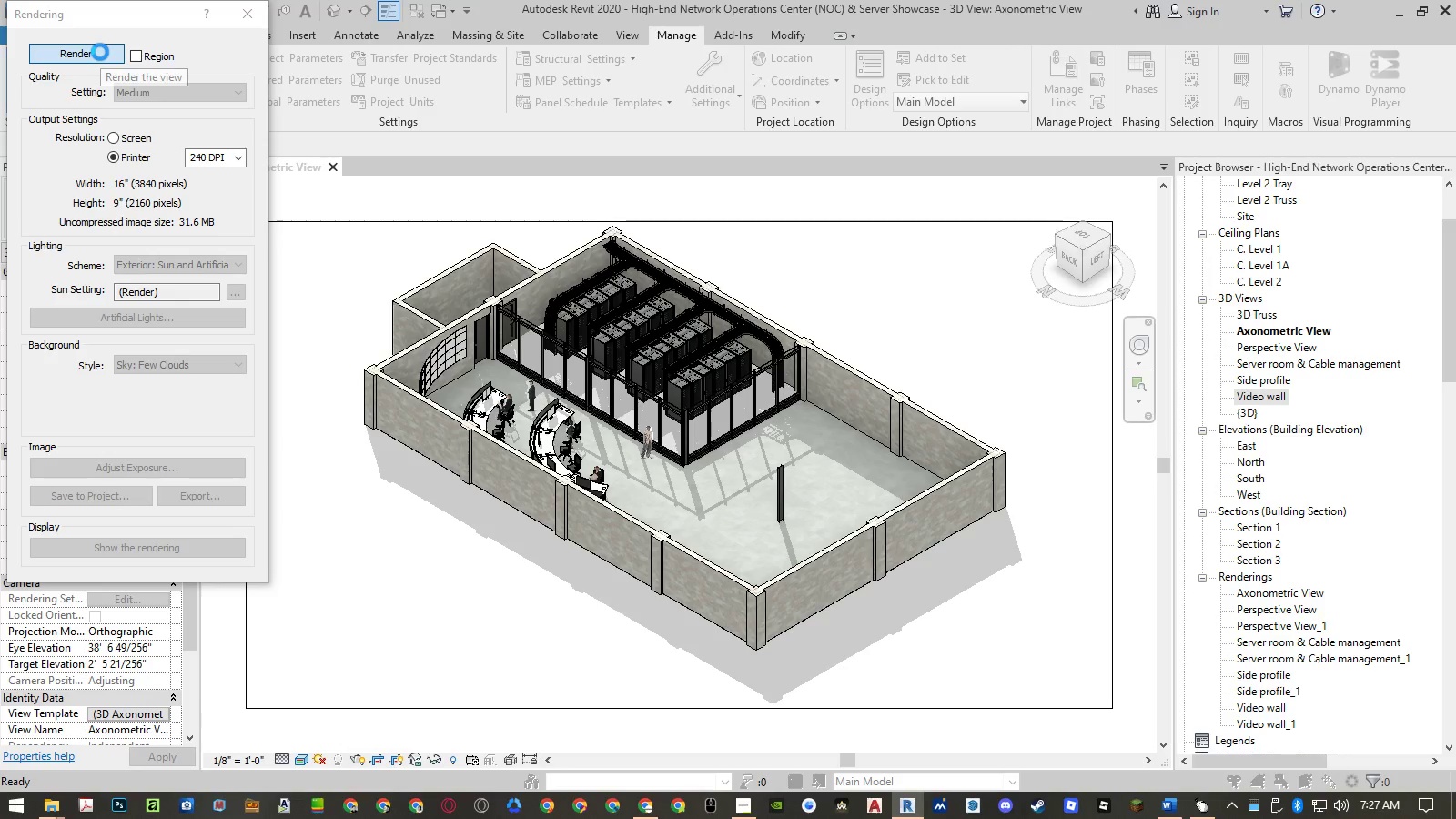 
key(Shift+F4)
 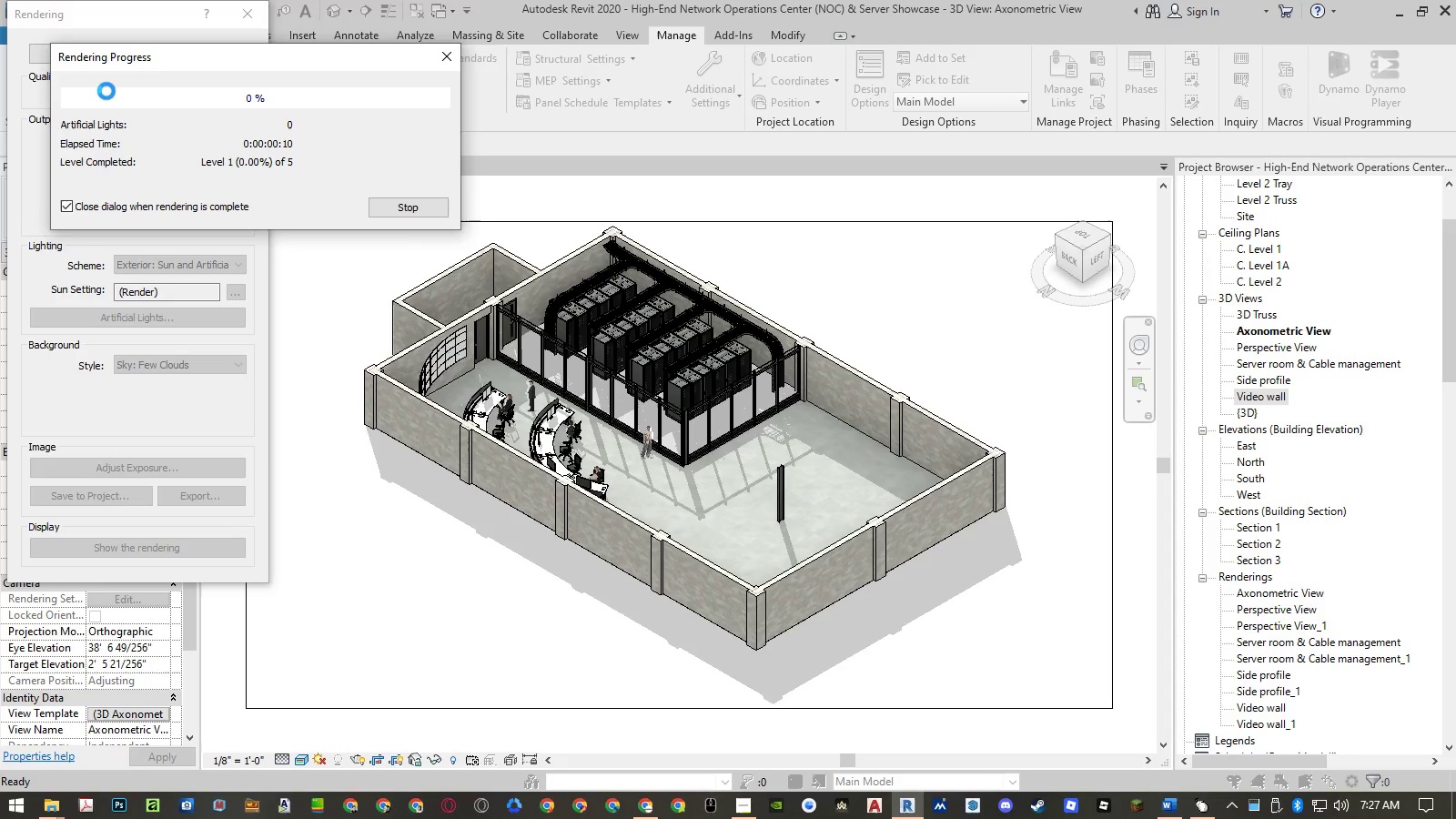 
wait(5.06)
 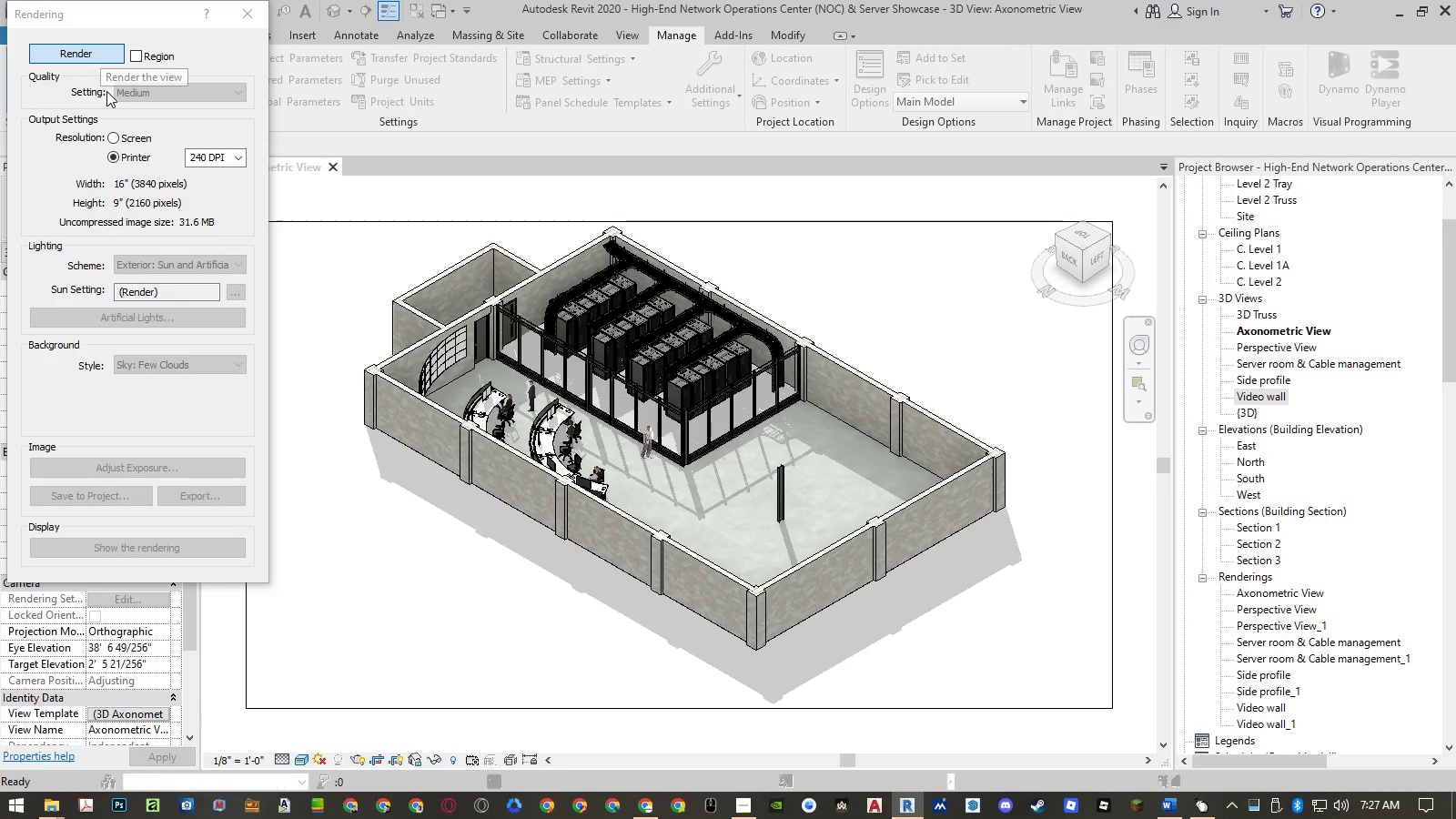 
left_click([248, 60])
 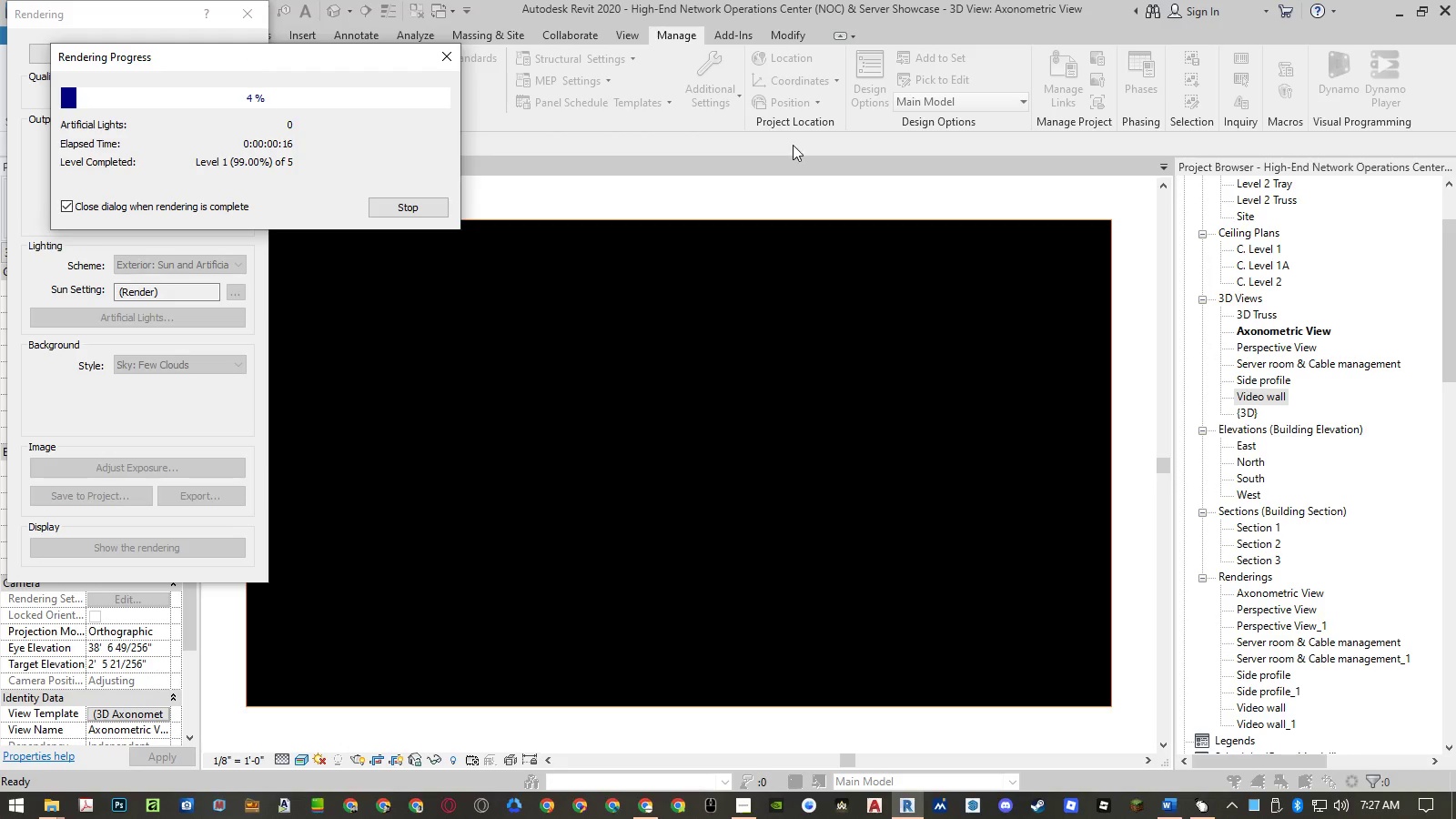 
wait(10.03)
 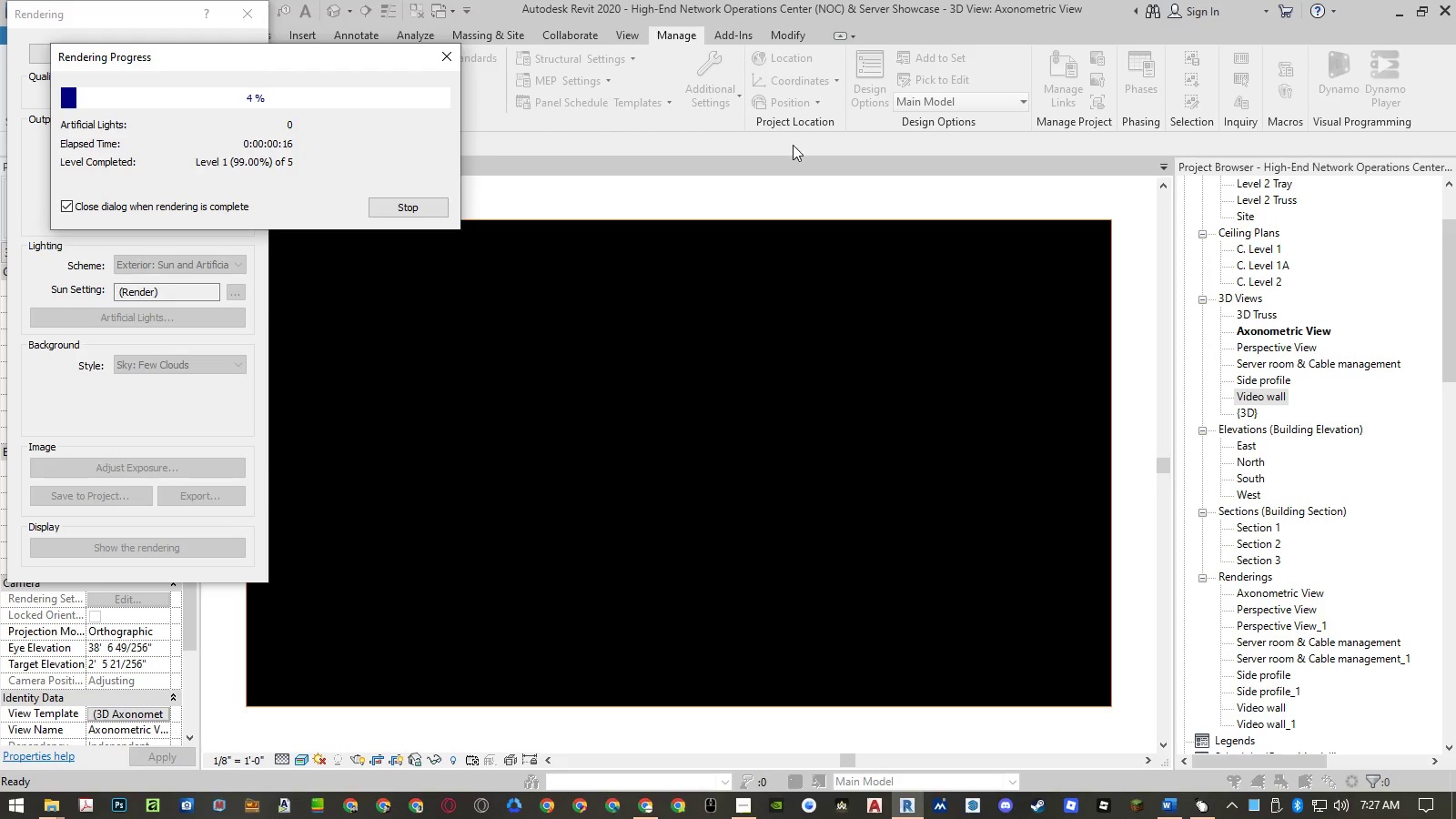 
left_click([248, 60])
 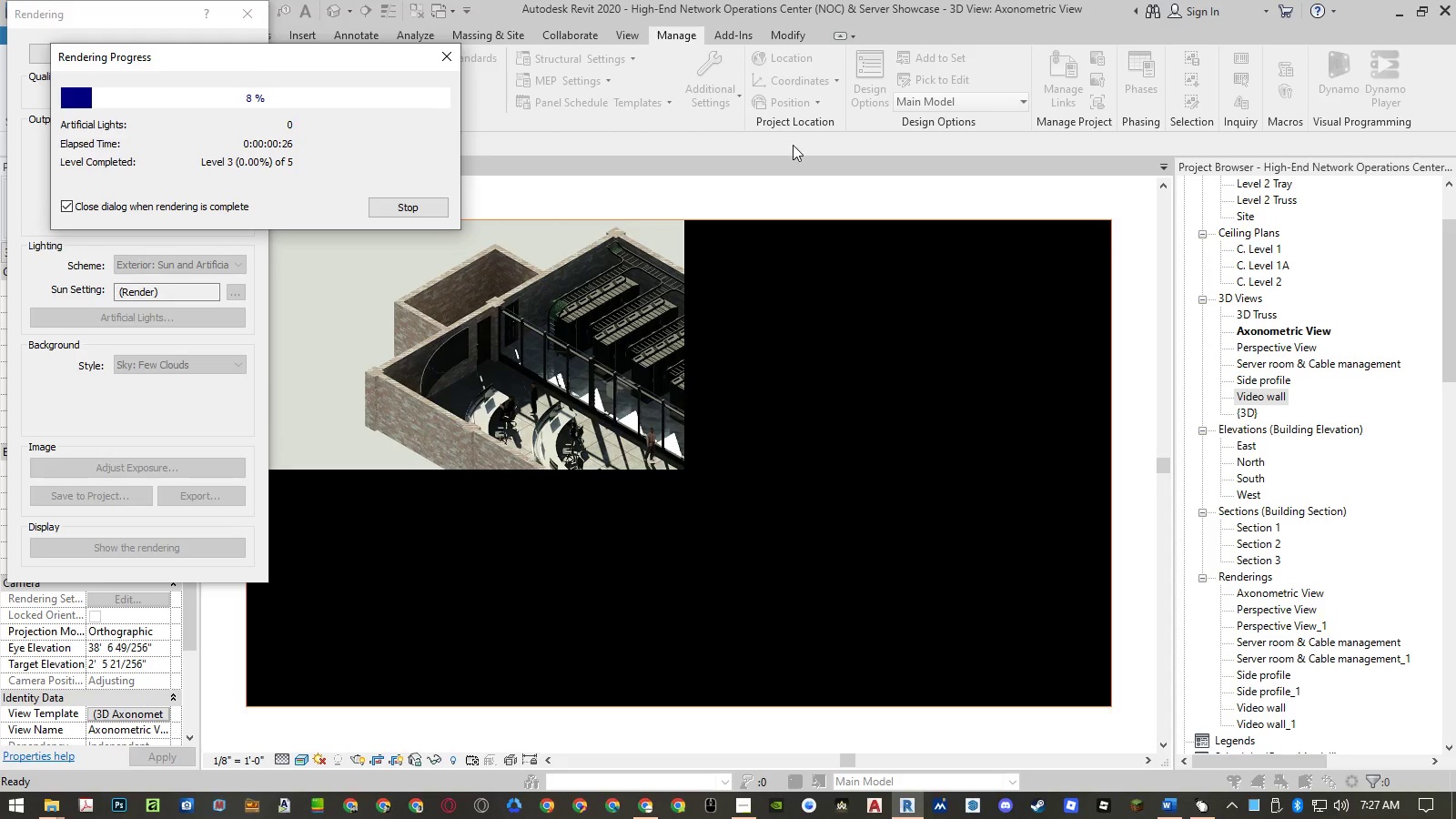 
wait(10.02)
 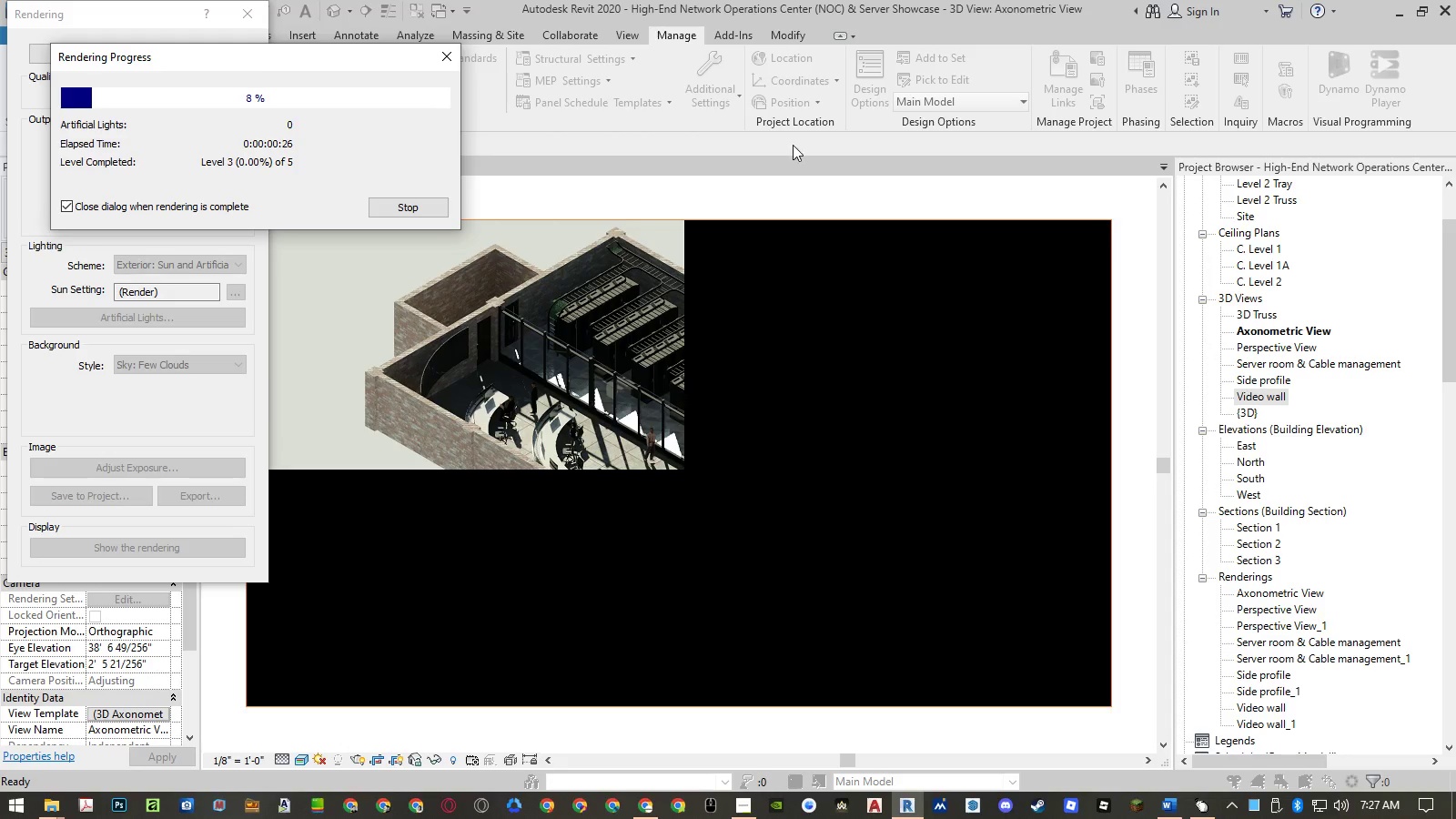 
left_click([248, 60])
 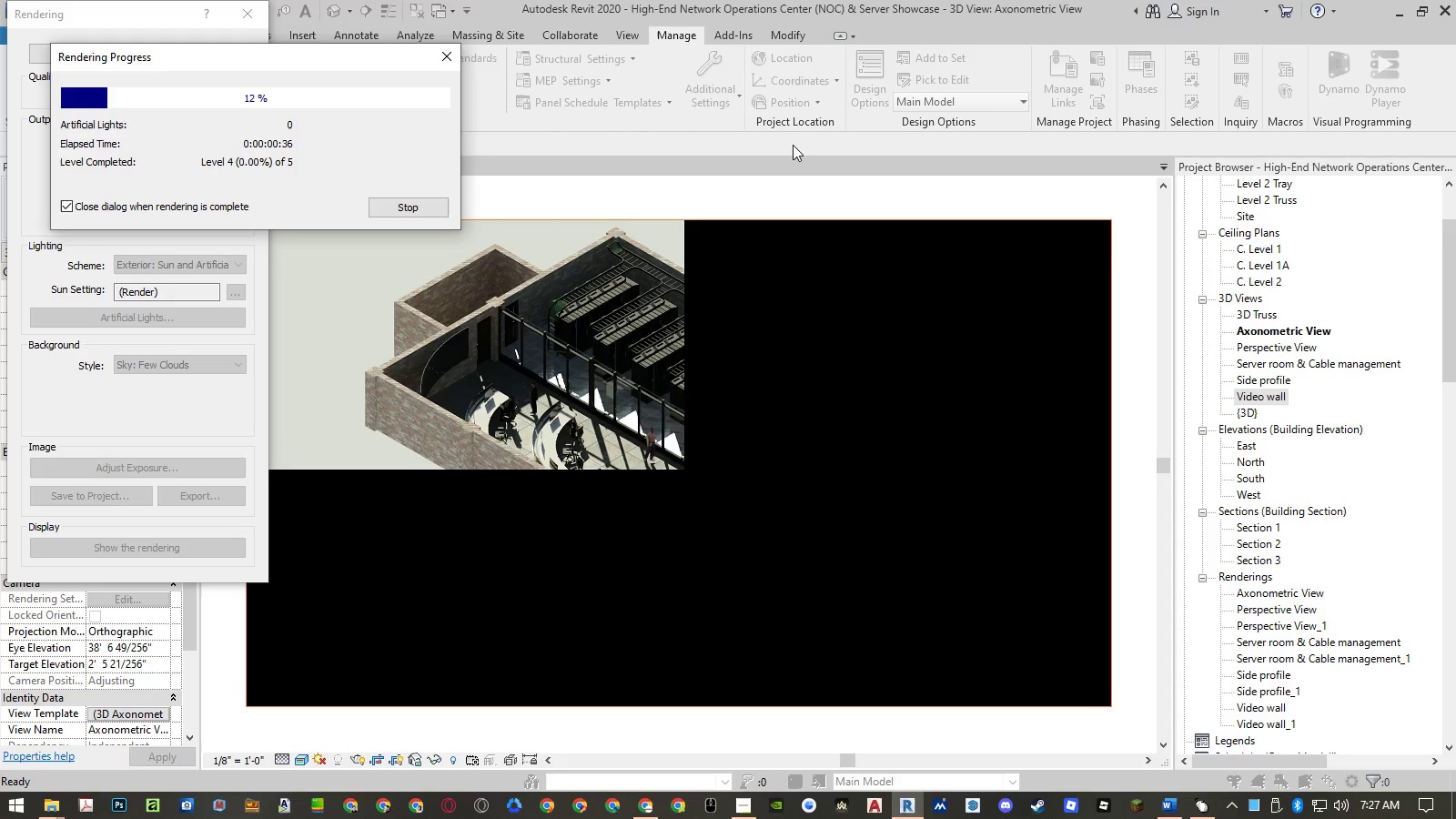 
wait(10.08)
 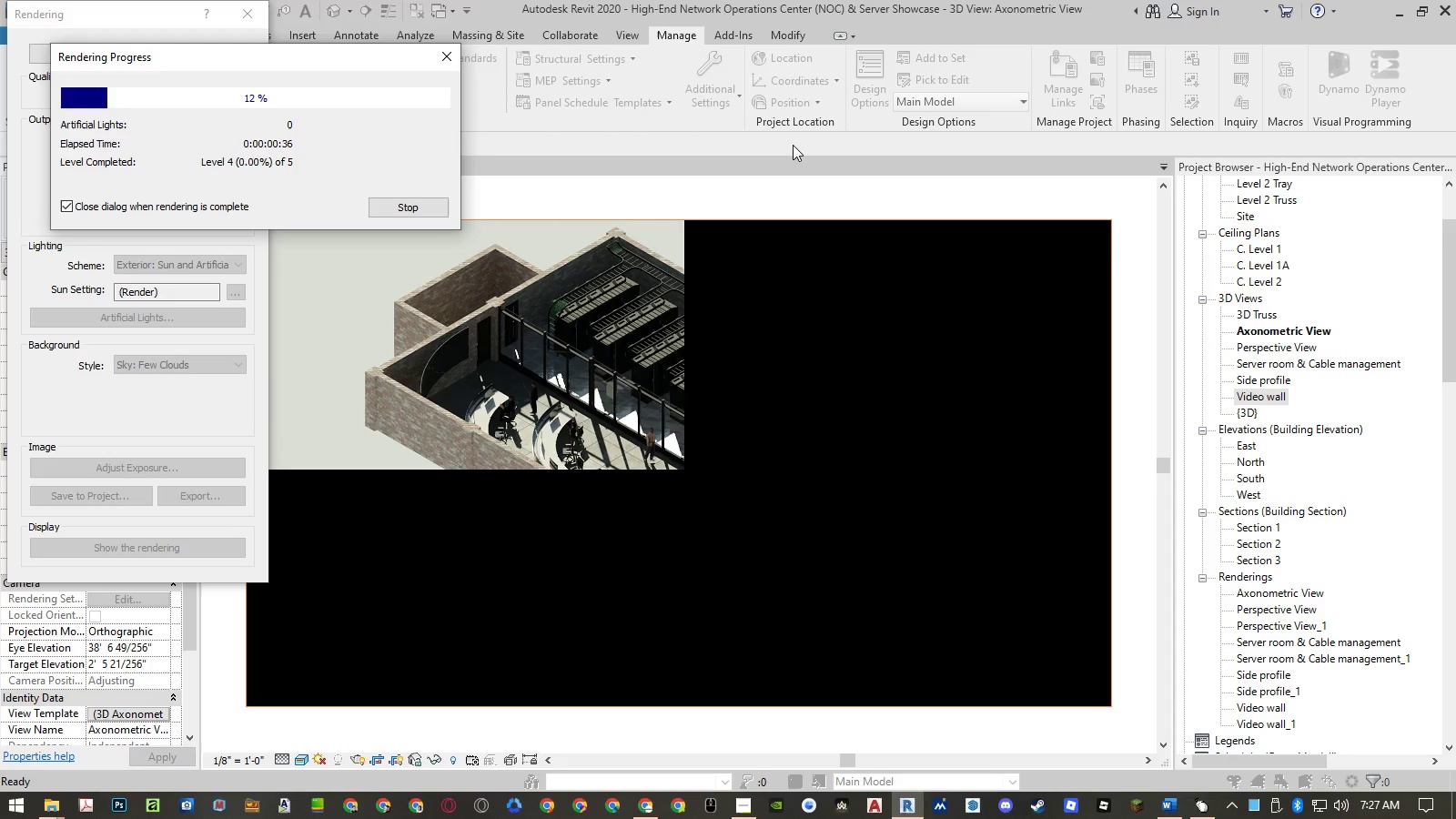 
left_click([248, 60])
 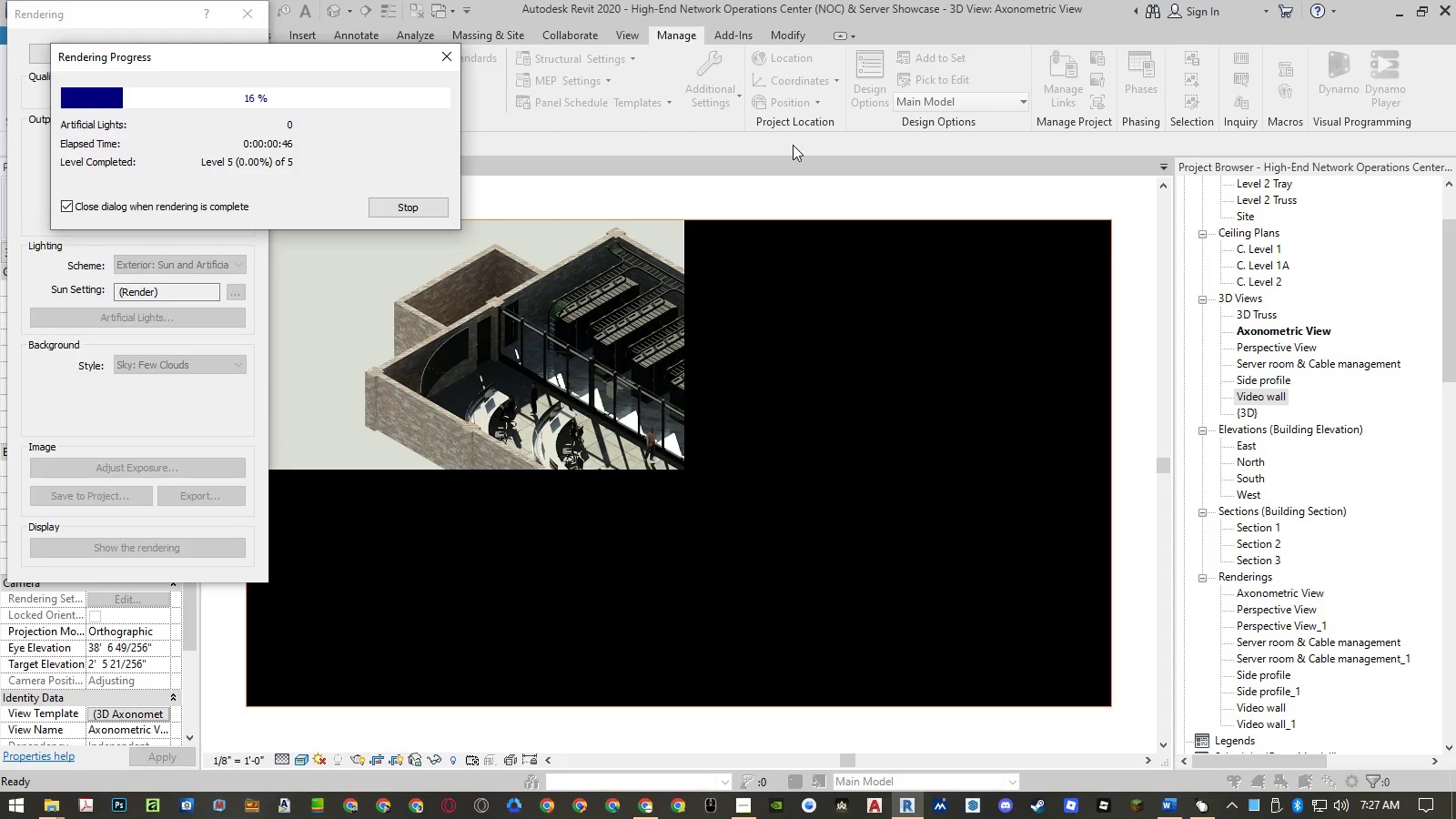 
wait(10.06)
 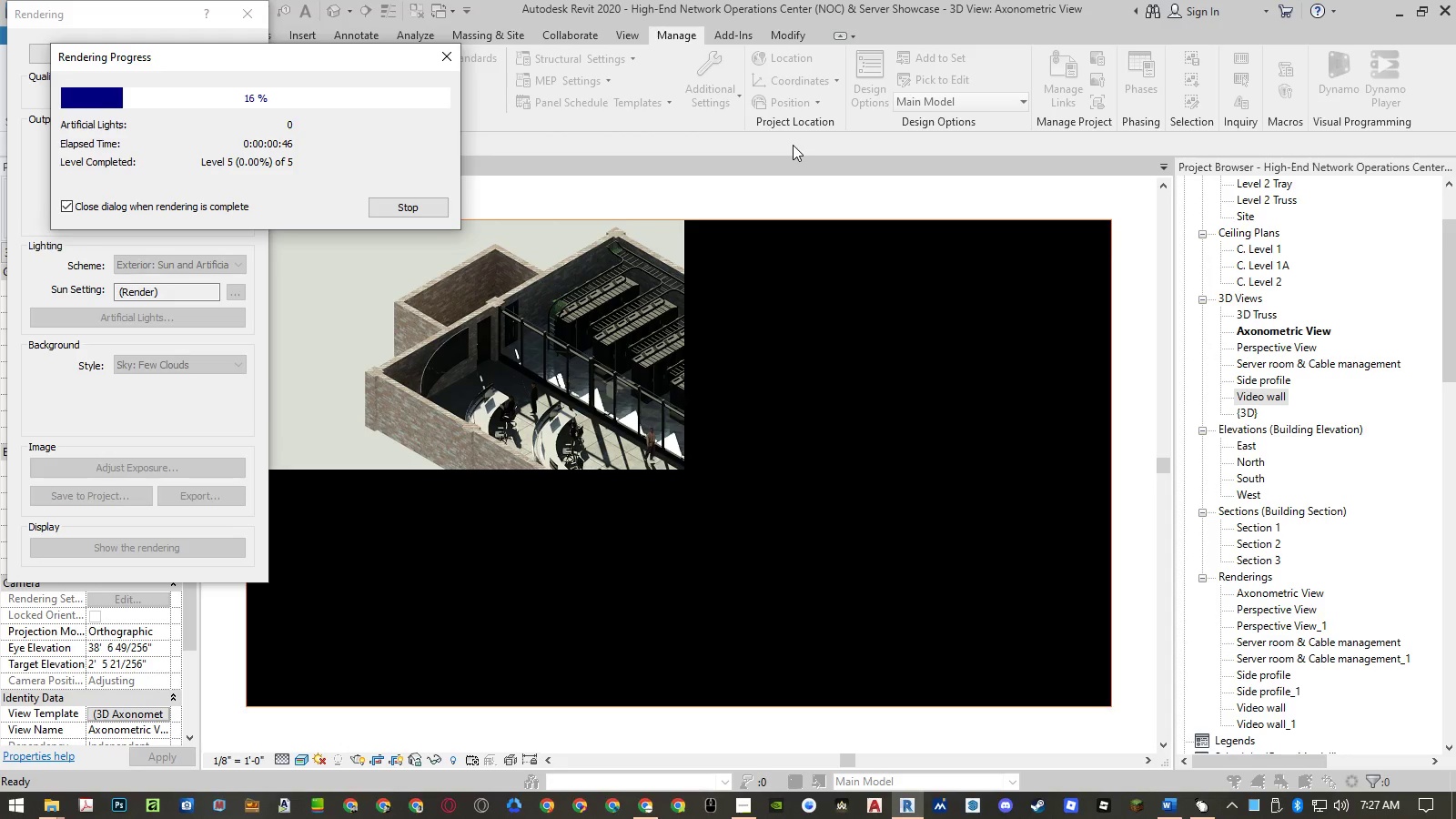 
left_click([248, 60])
 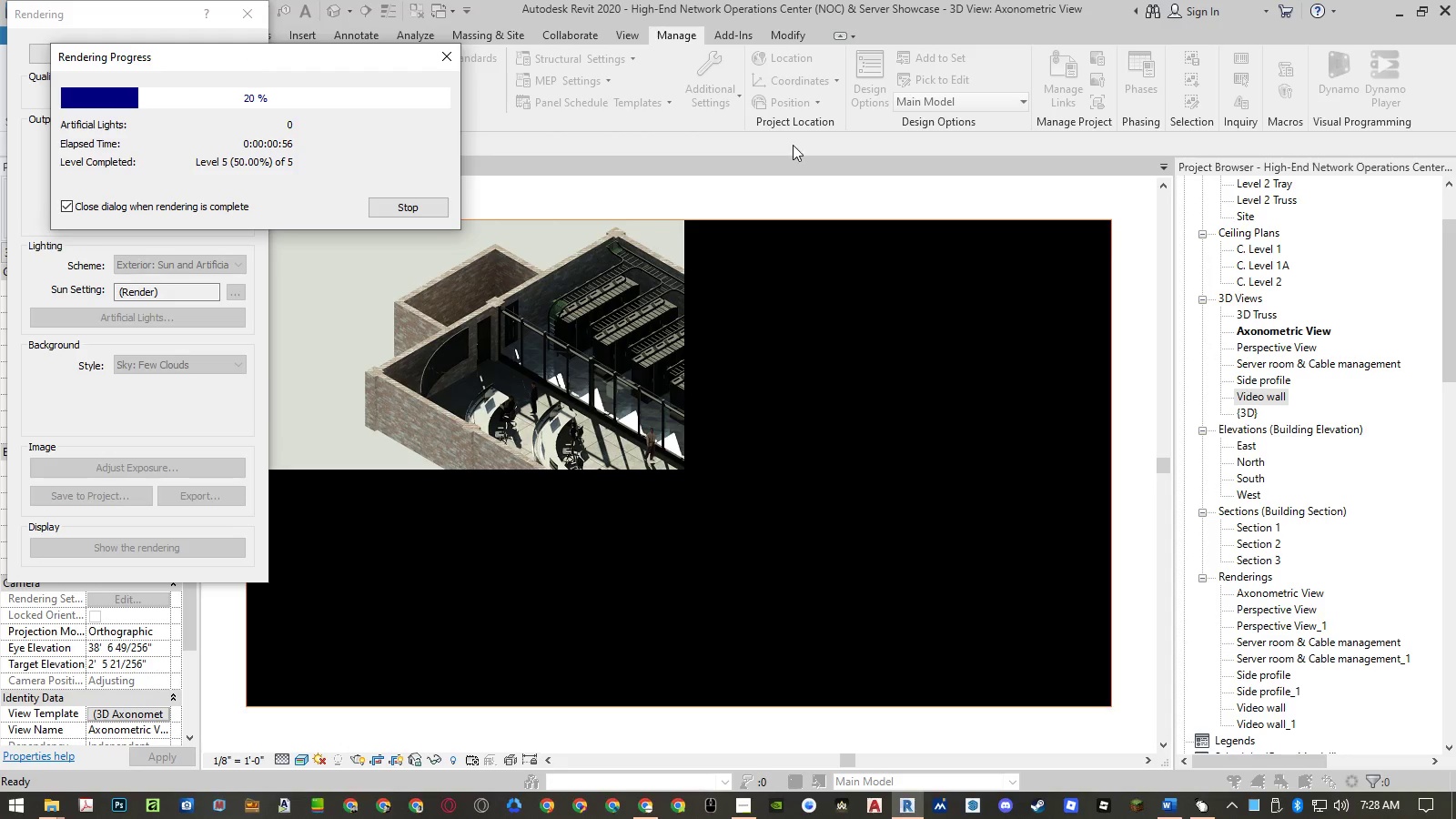 
wait(10.02)
 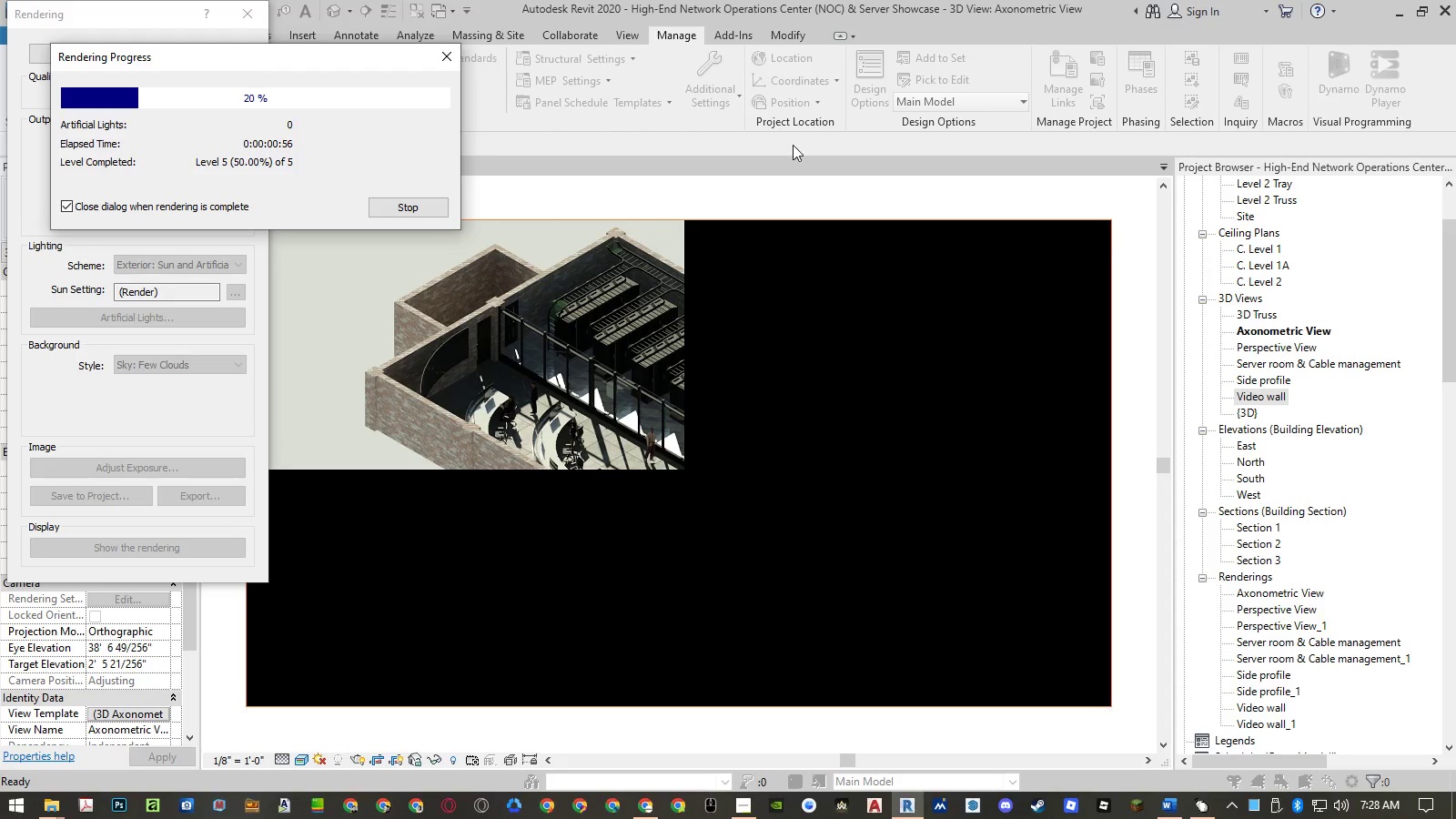 
left_click([248, 60])
 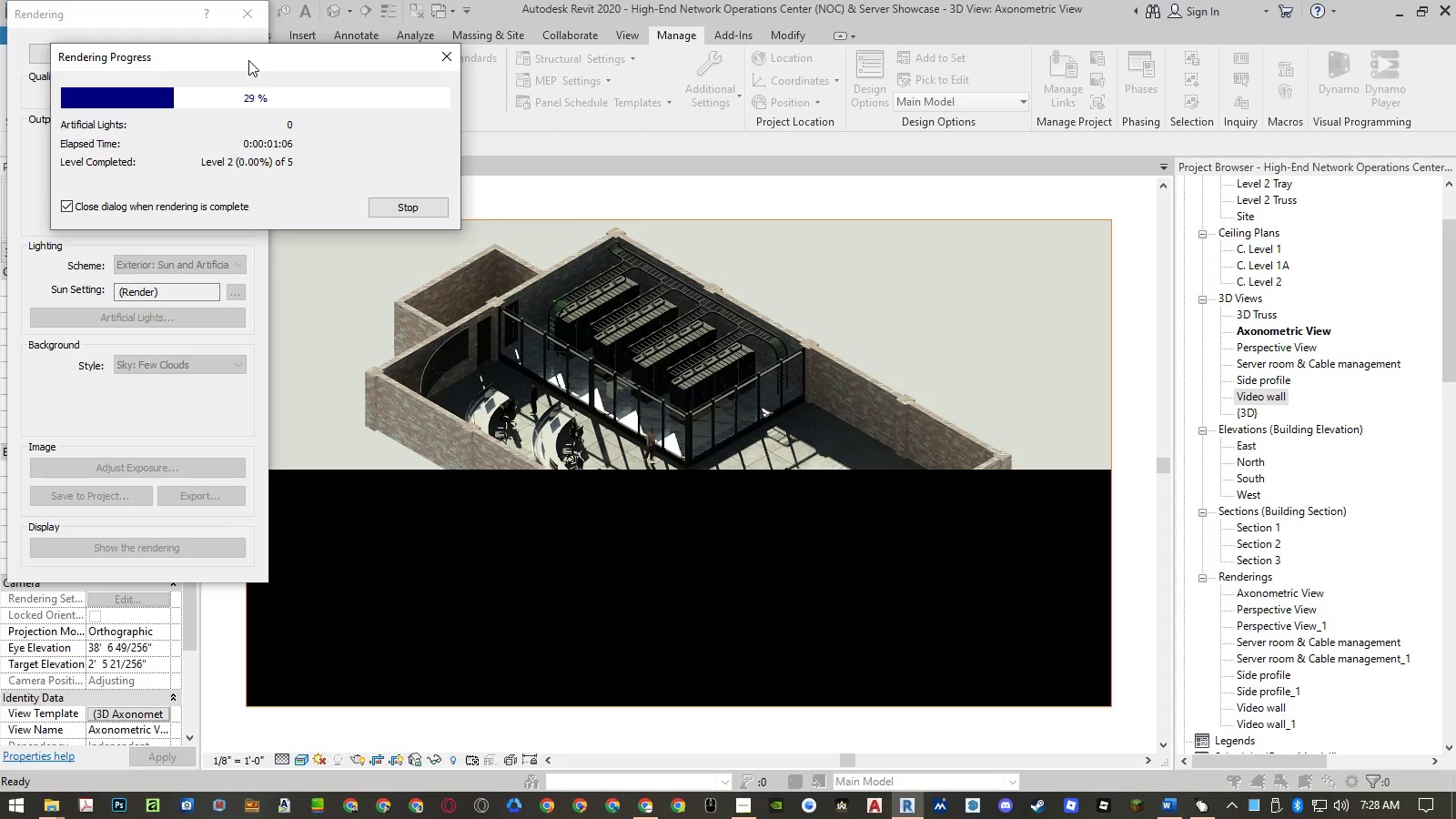 
wait(10.03)
 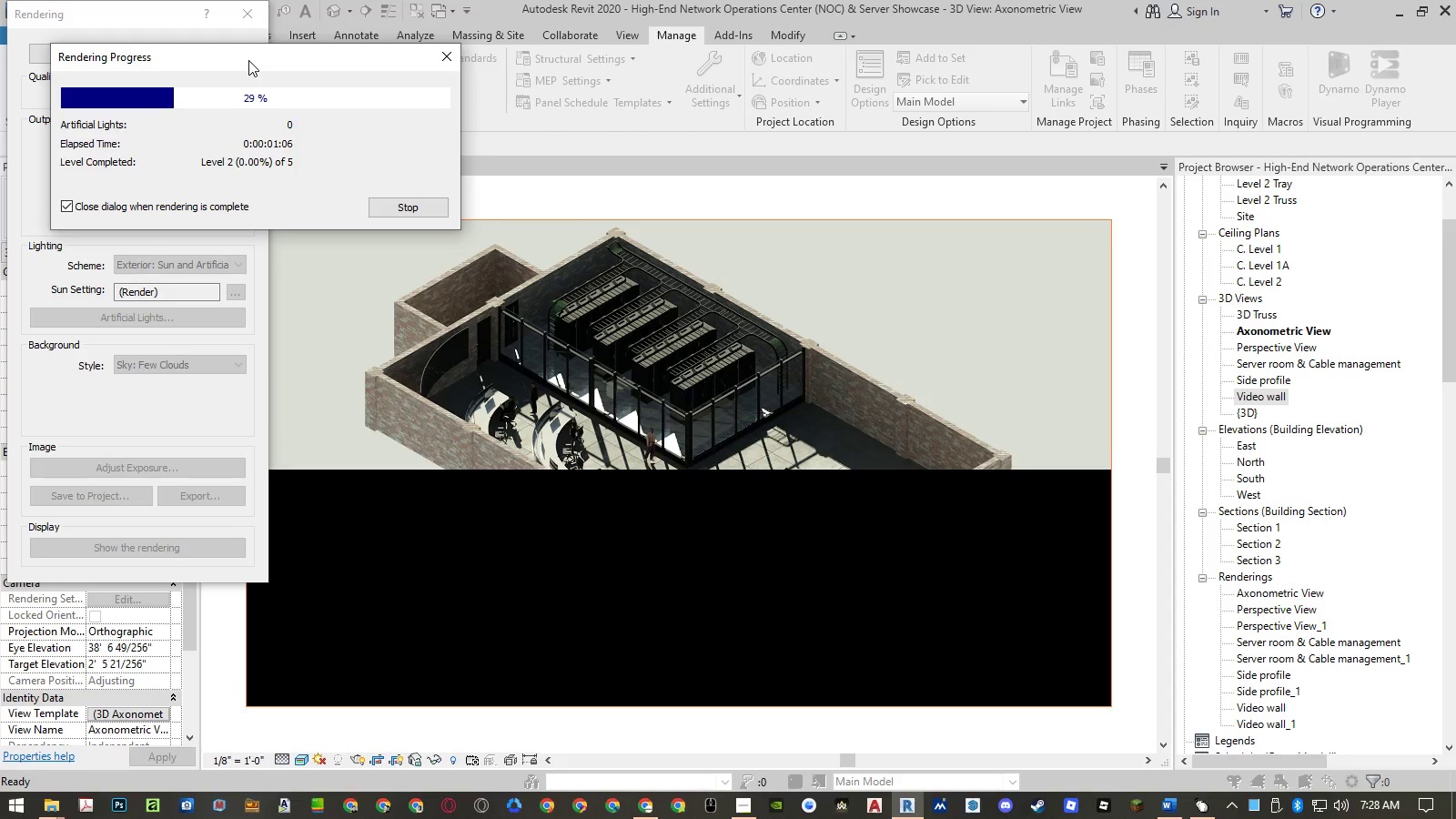 
left_click([248, 60])
 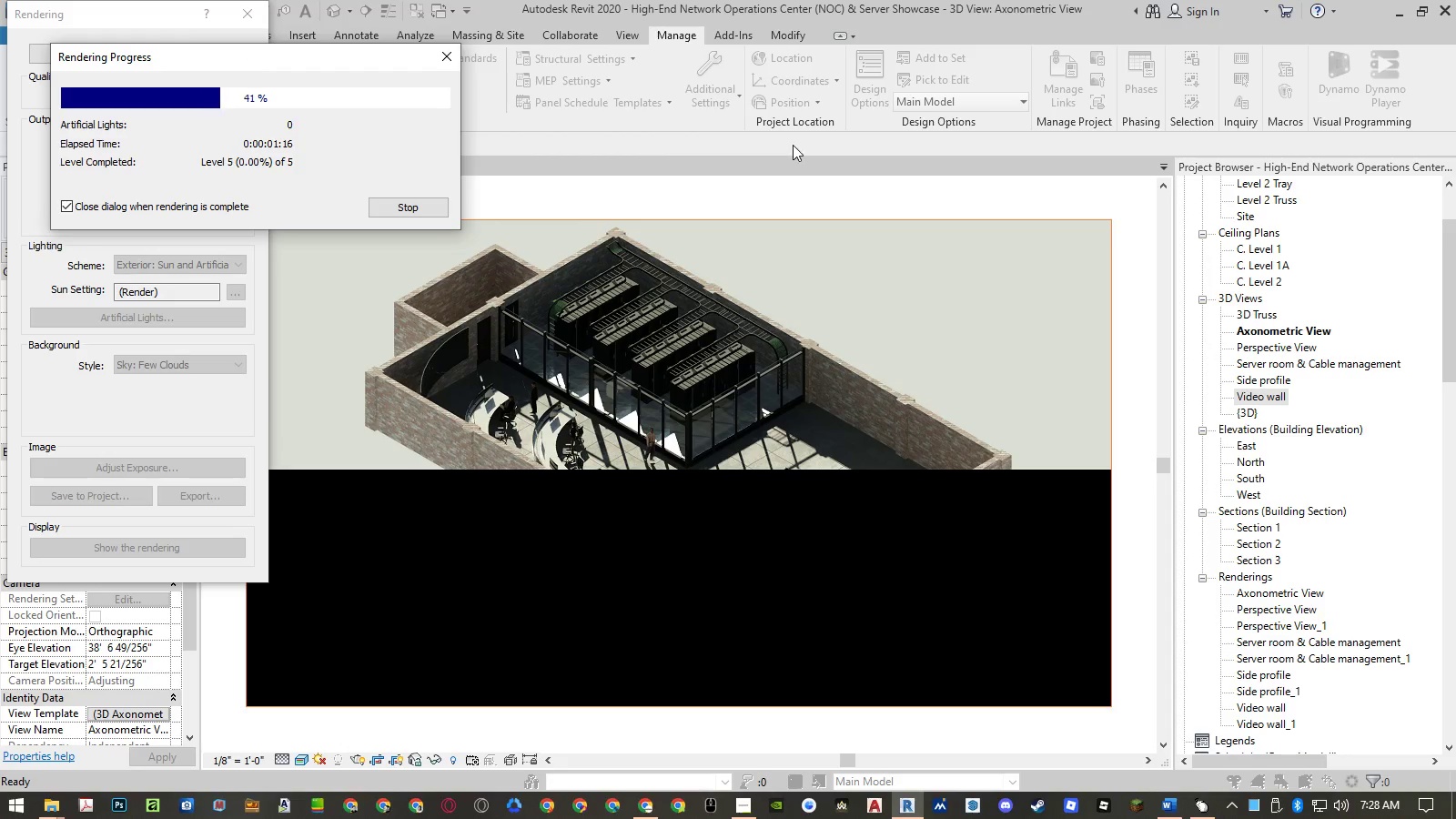 
wait(10.0)
 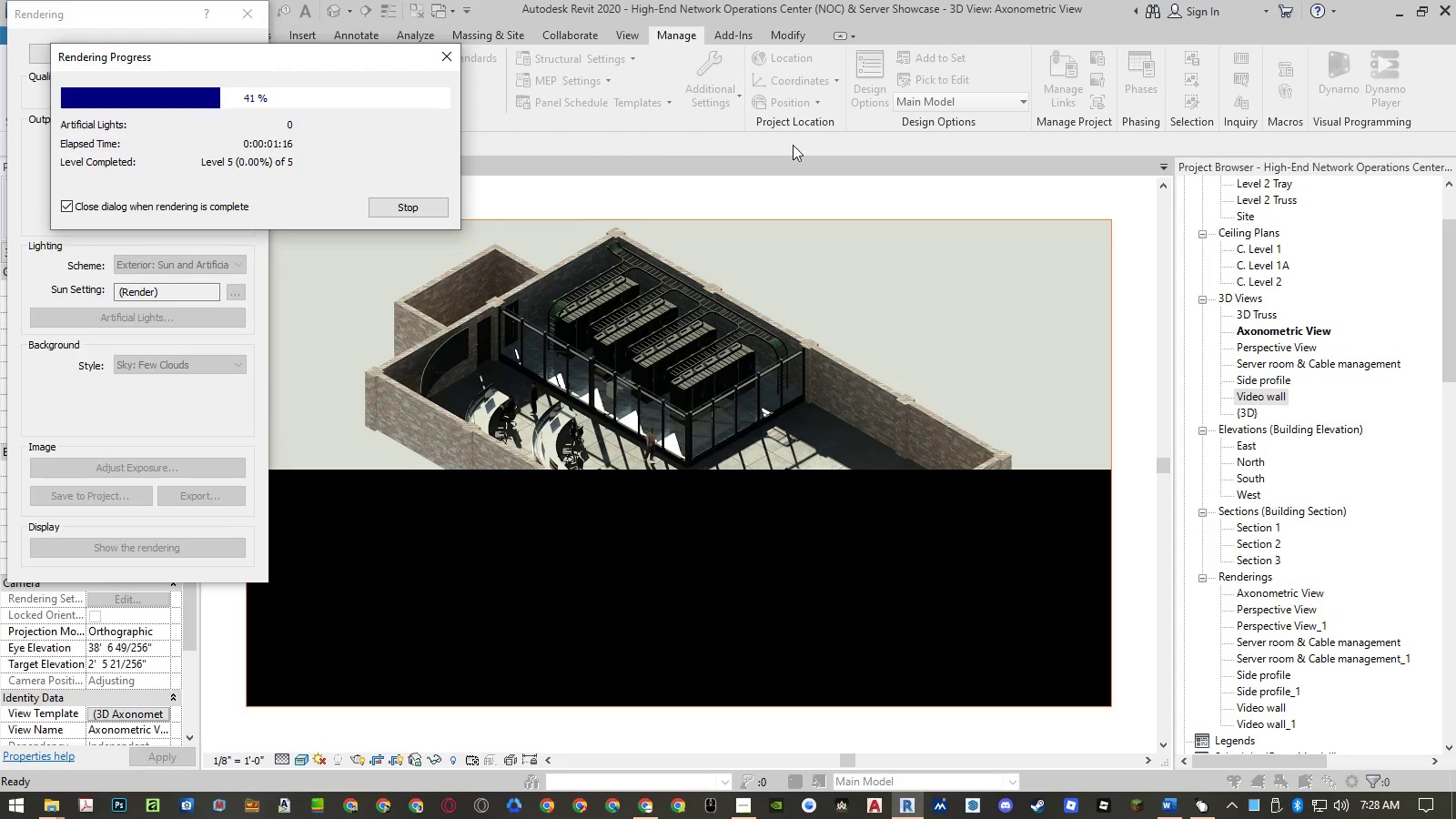 
left_click([248, 60])
 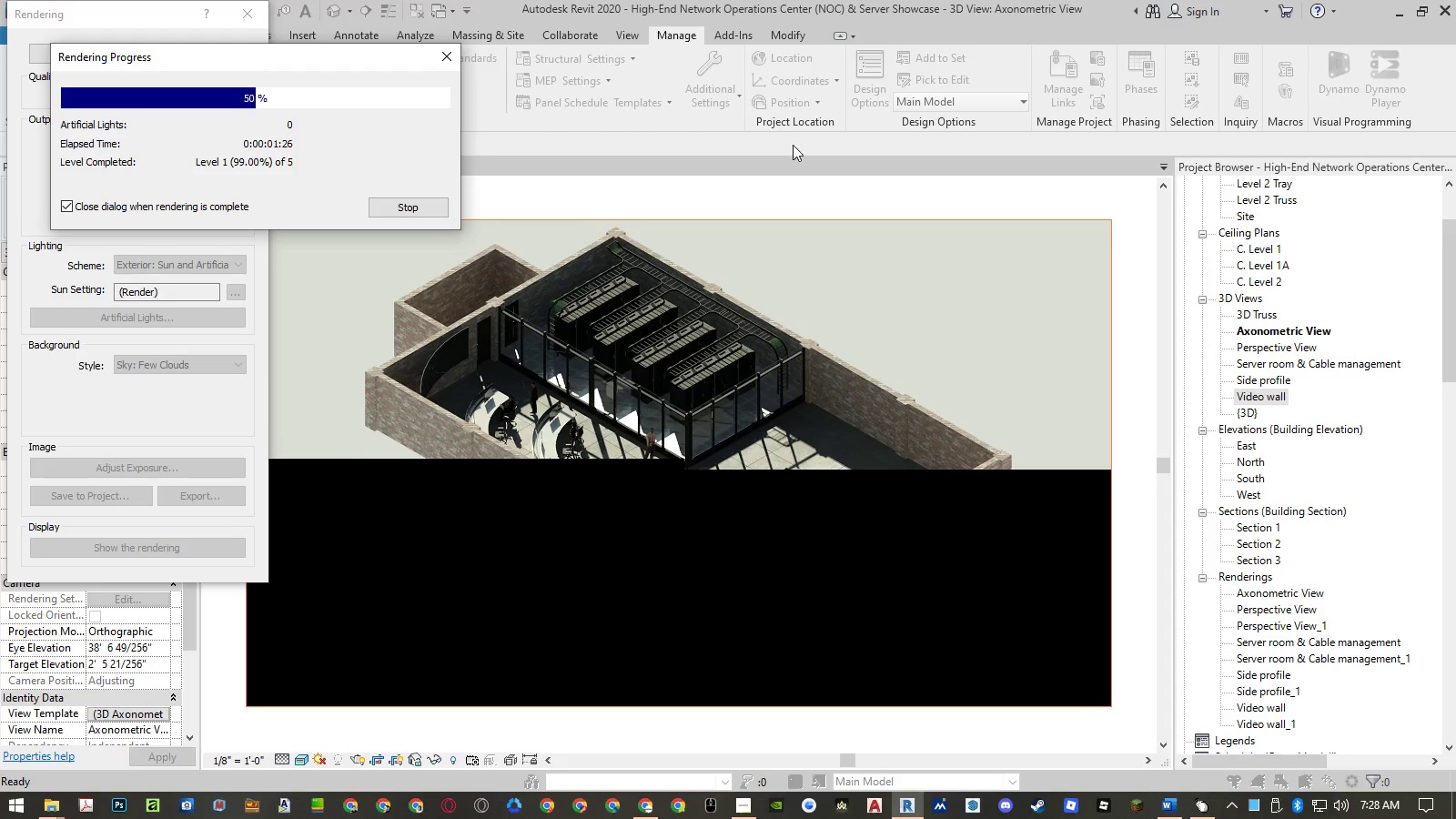 
wait(10.03)
 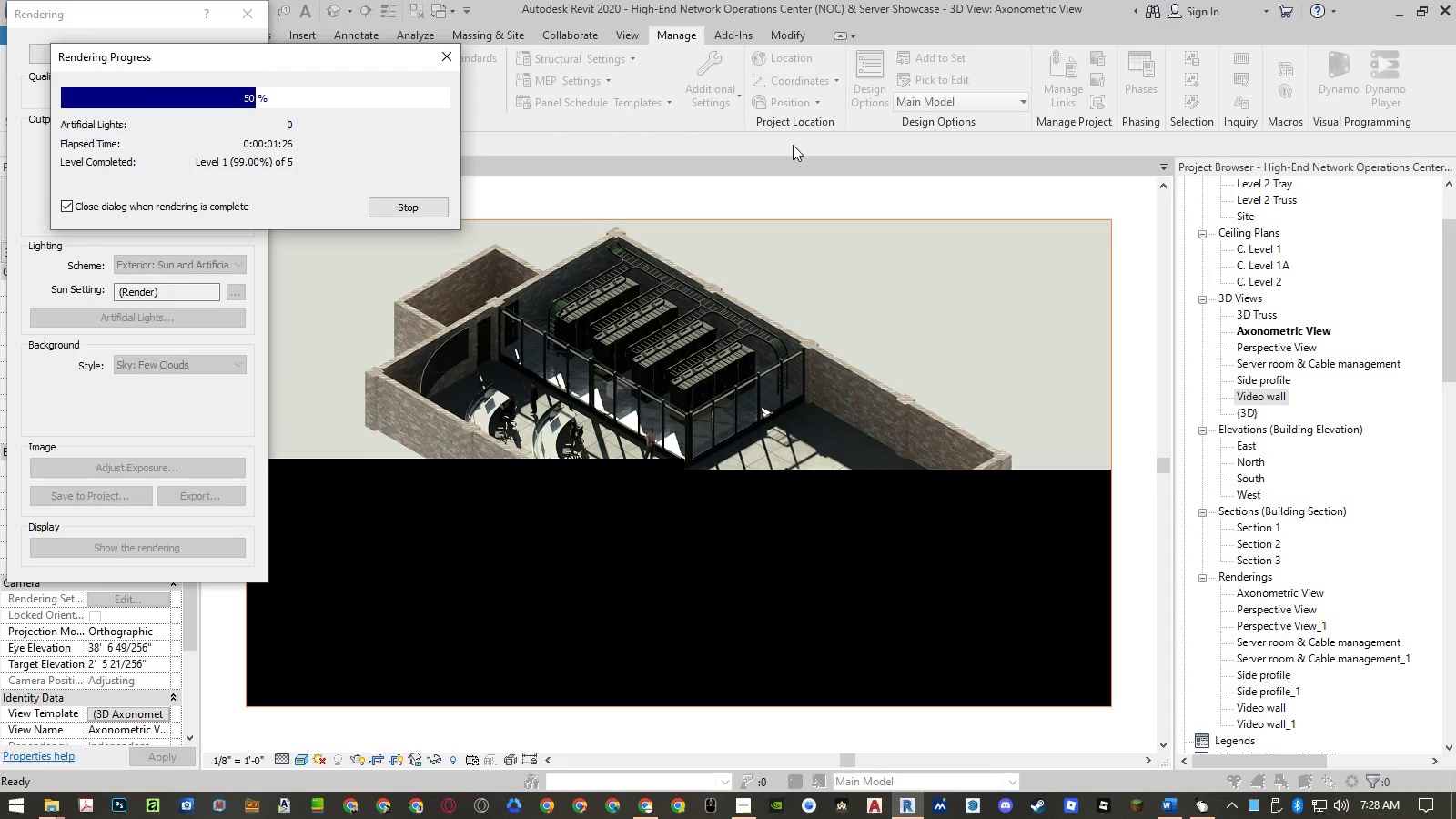 
left_click([248, 60])
 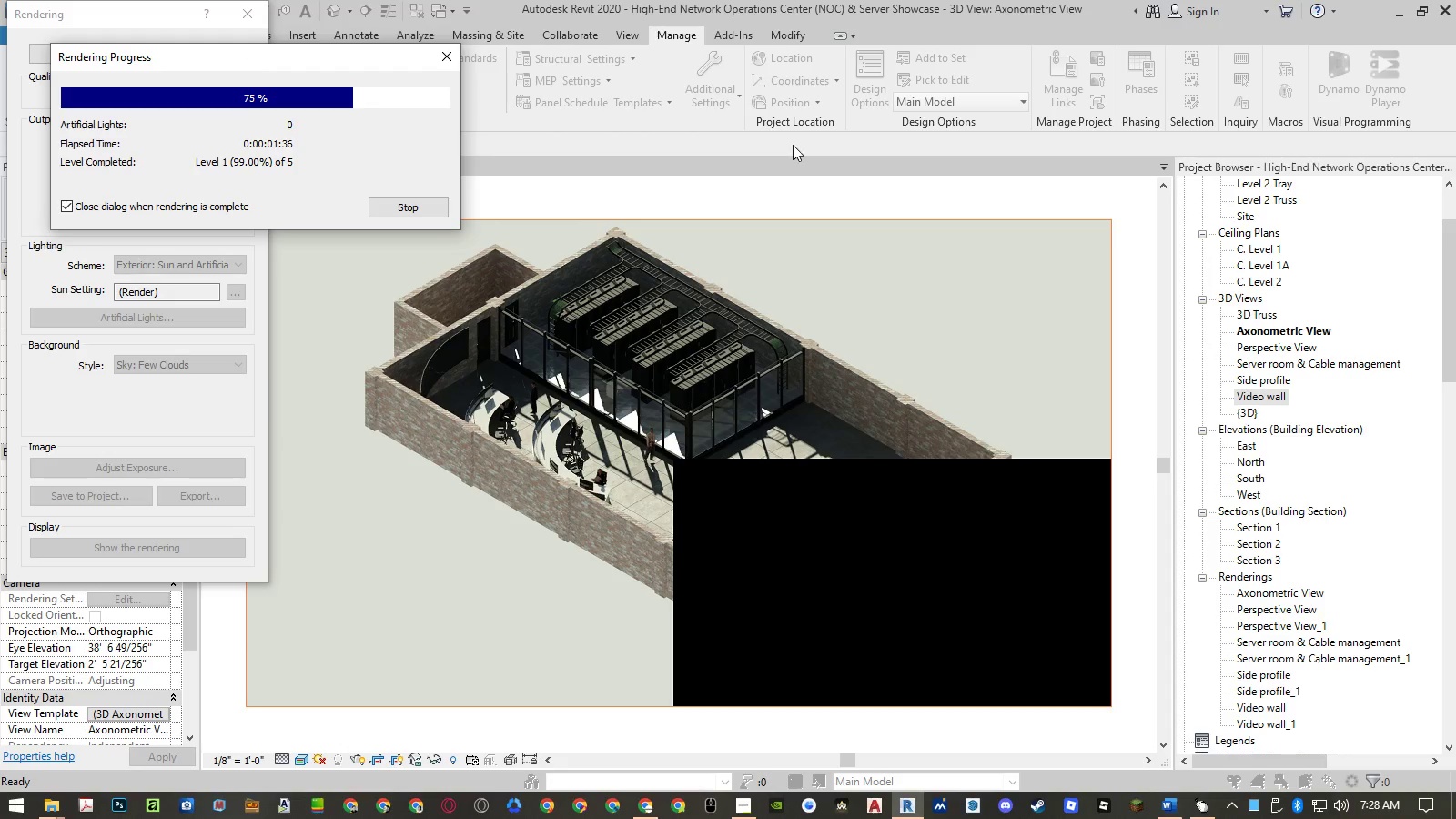 
wait(10.02)
 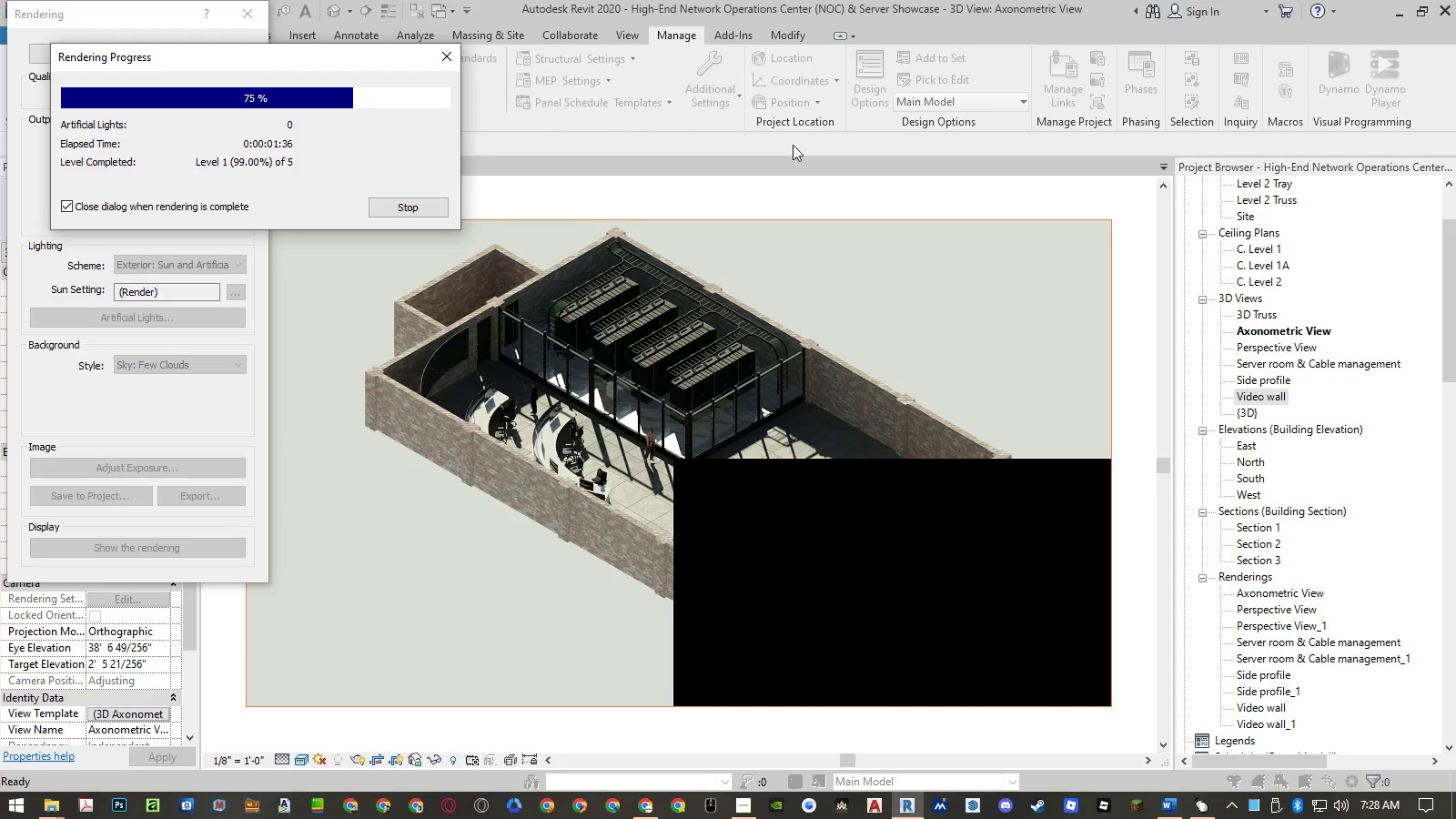 
left_click([248, 60])
 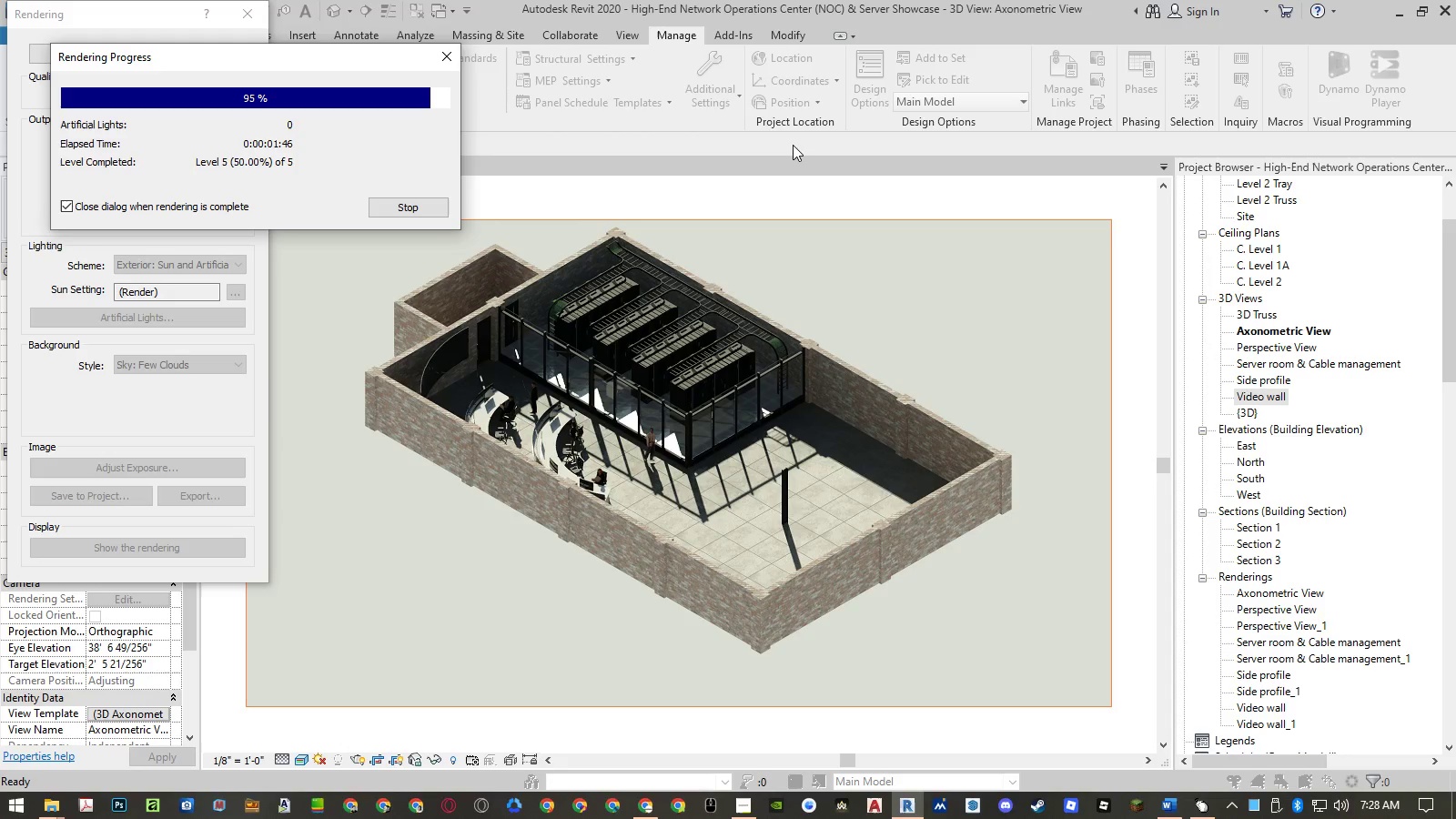 
wait(10.06)
 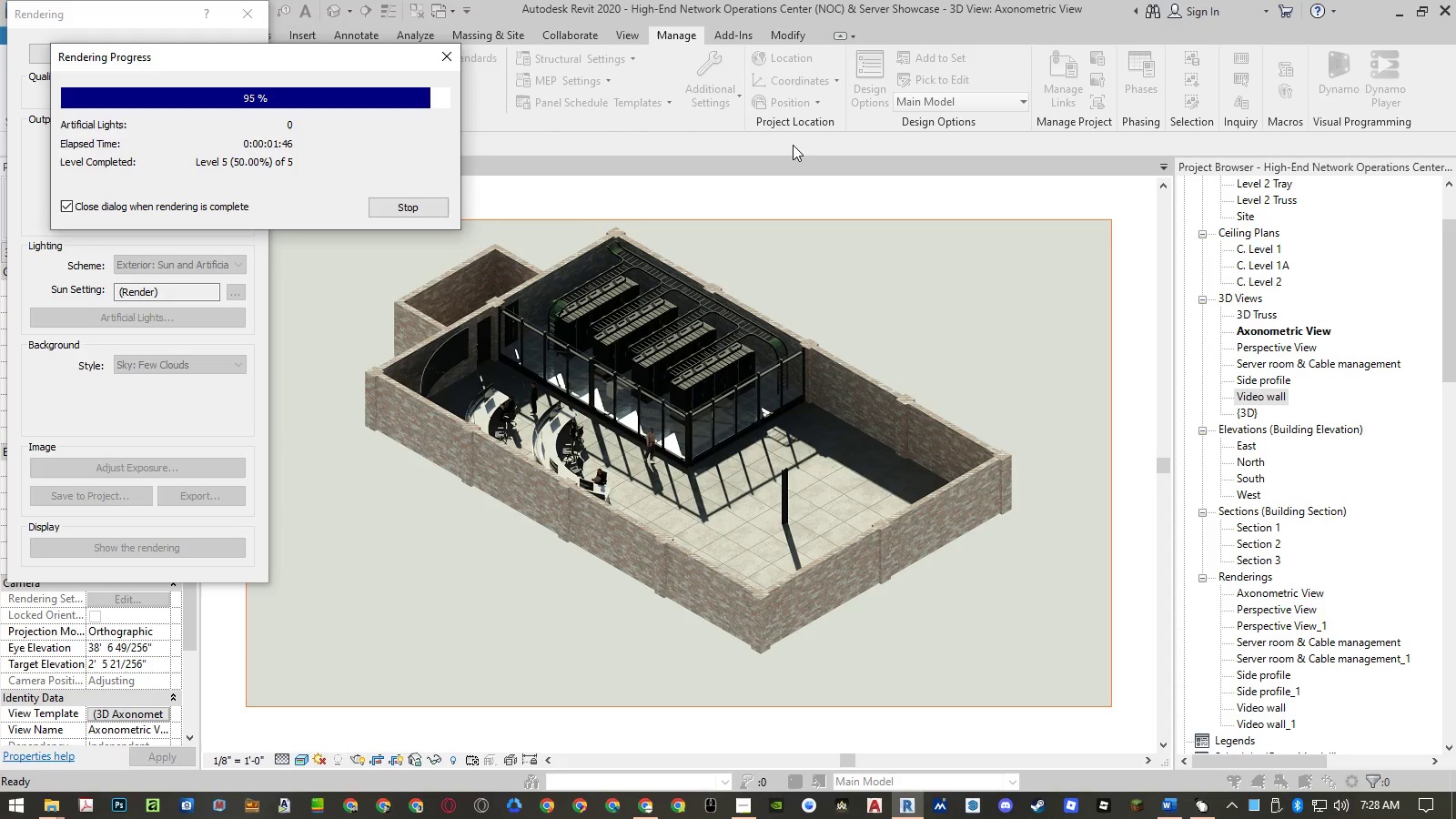 
left_click([248, 60])
 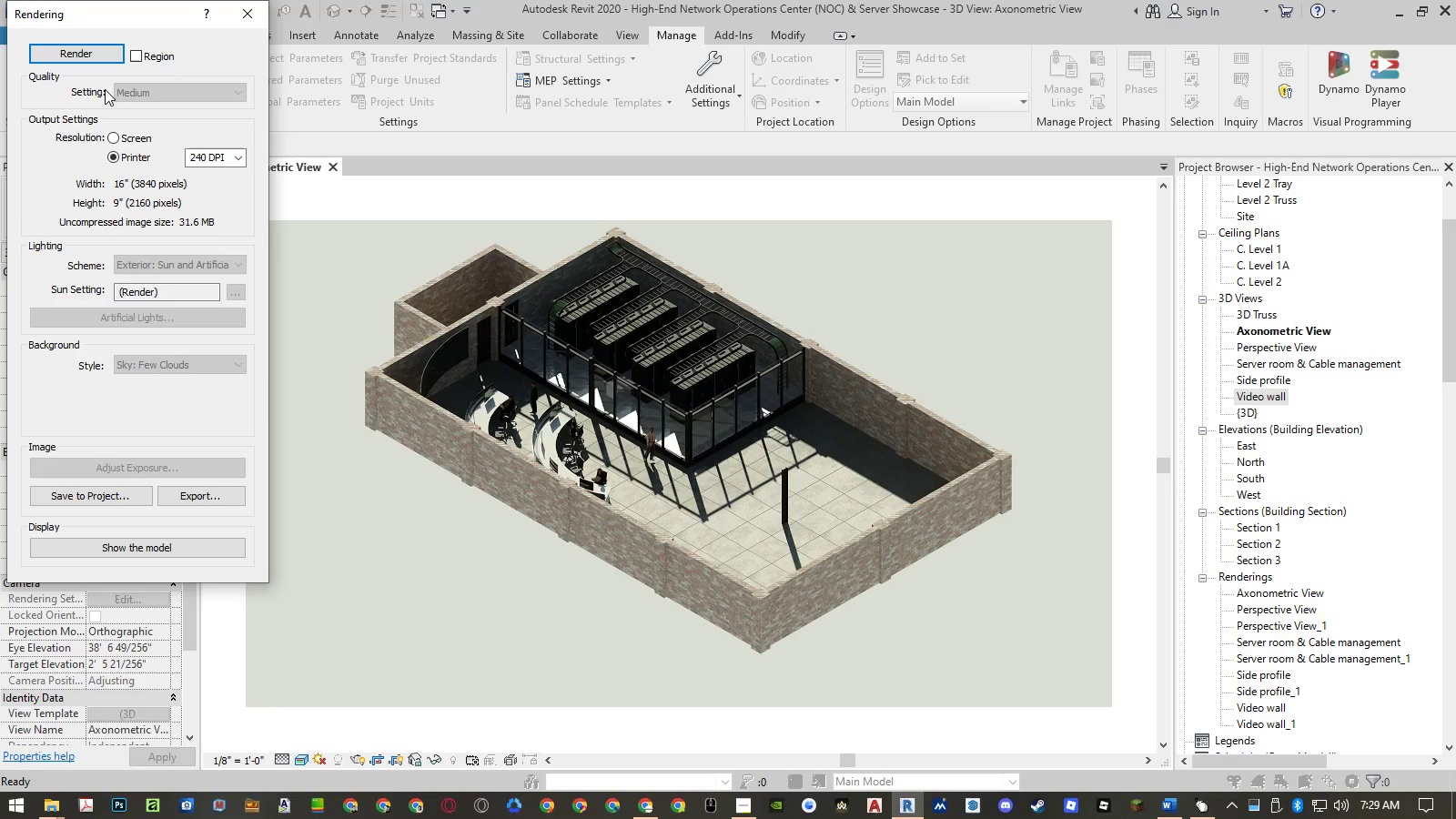 
left_click([200, 499])
 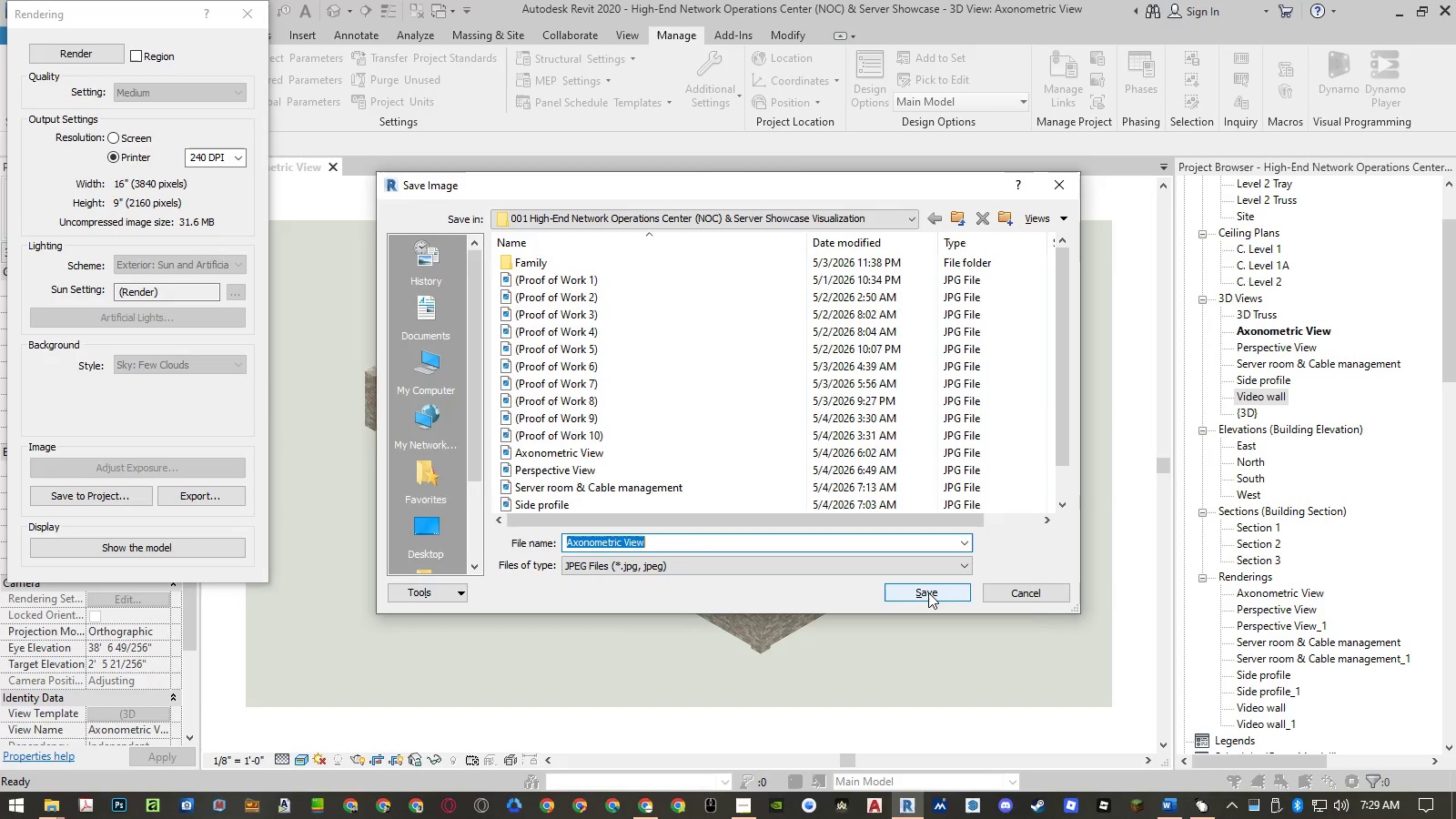 
left_click([793, 145])
 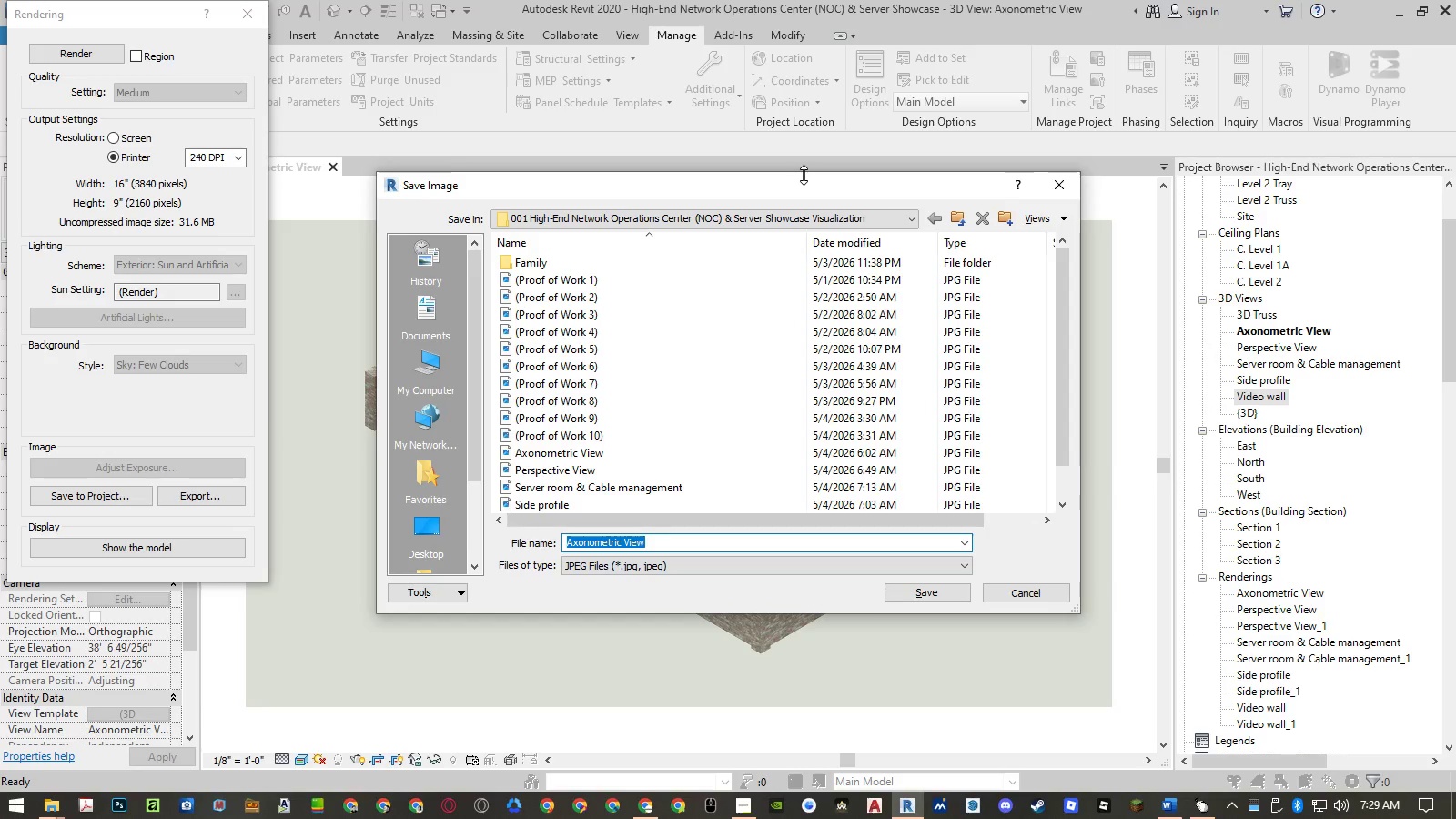 
key(Shift+F8)
 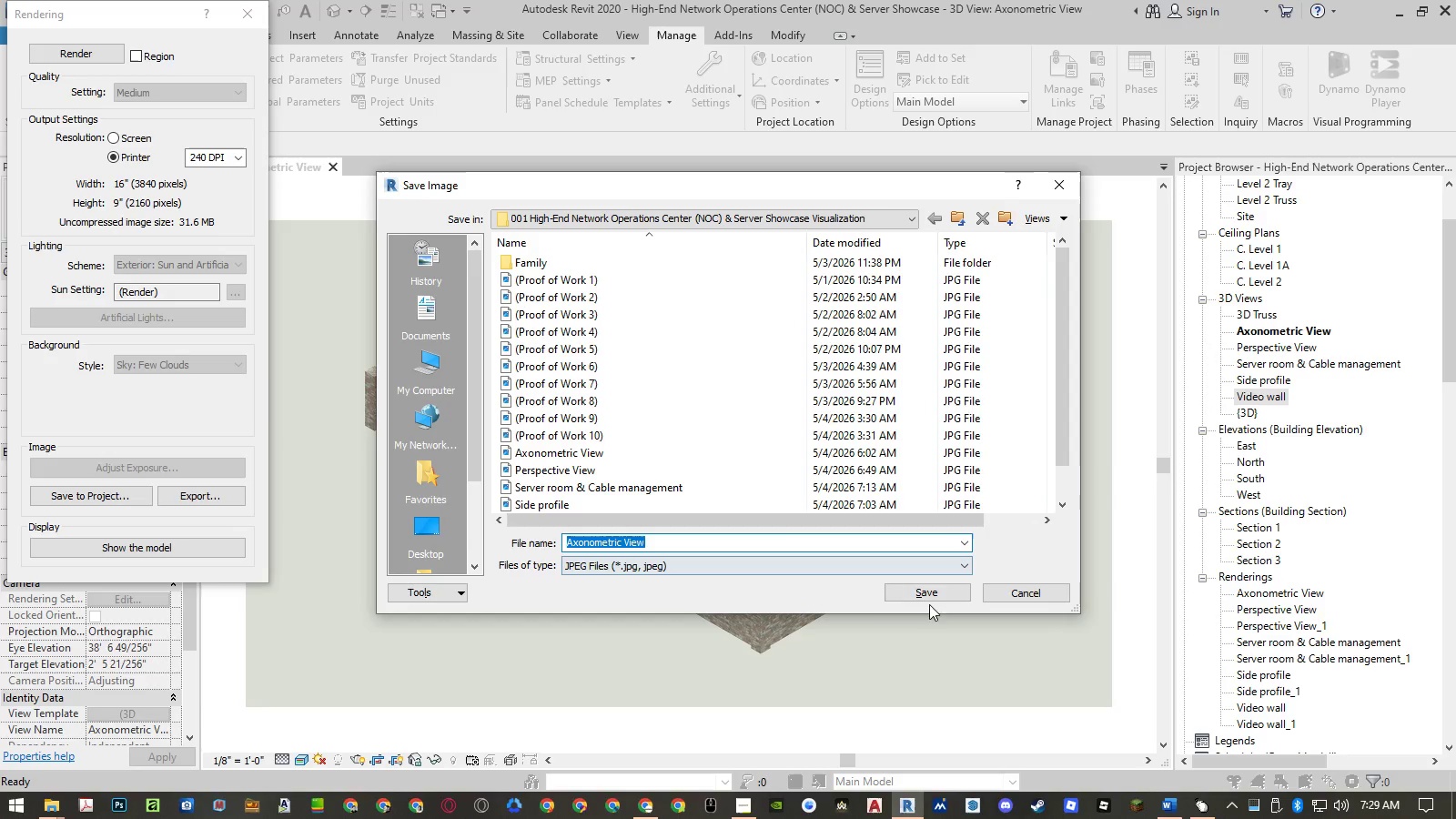 
left_click([927, 591])
 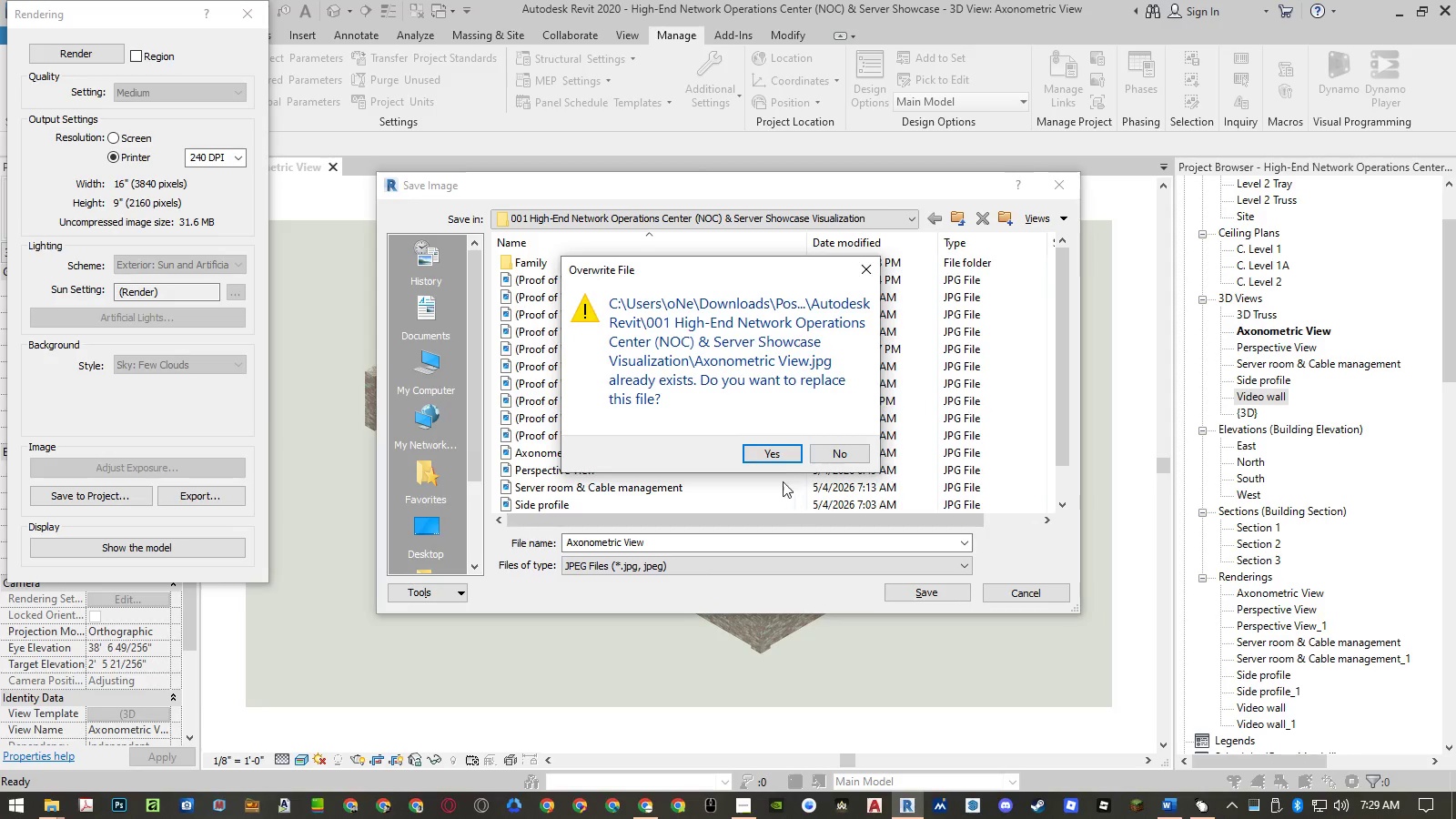 
left_click([773, 459])
 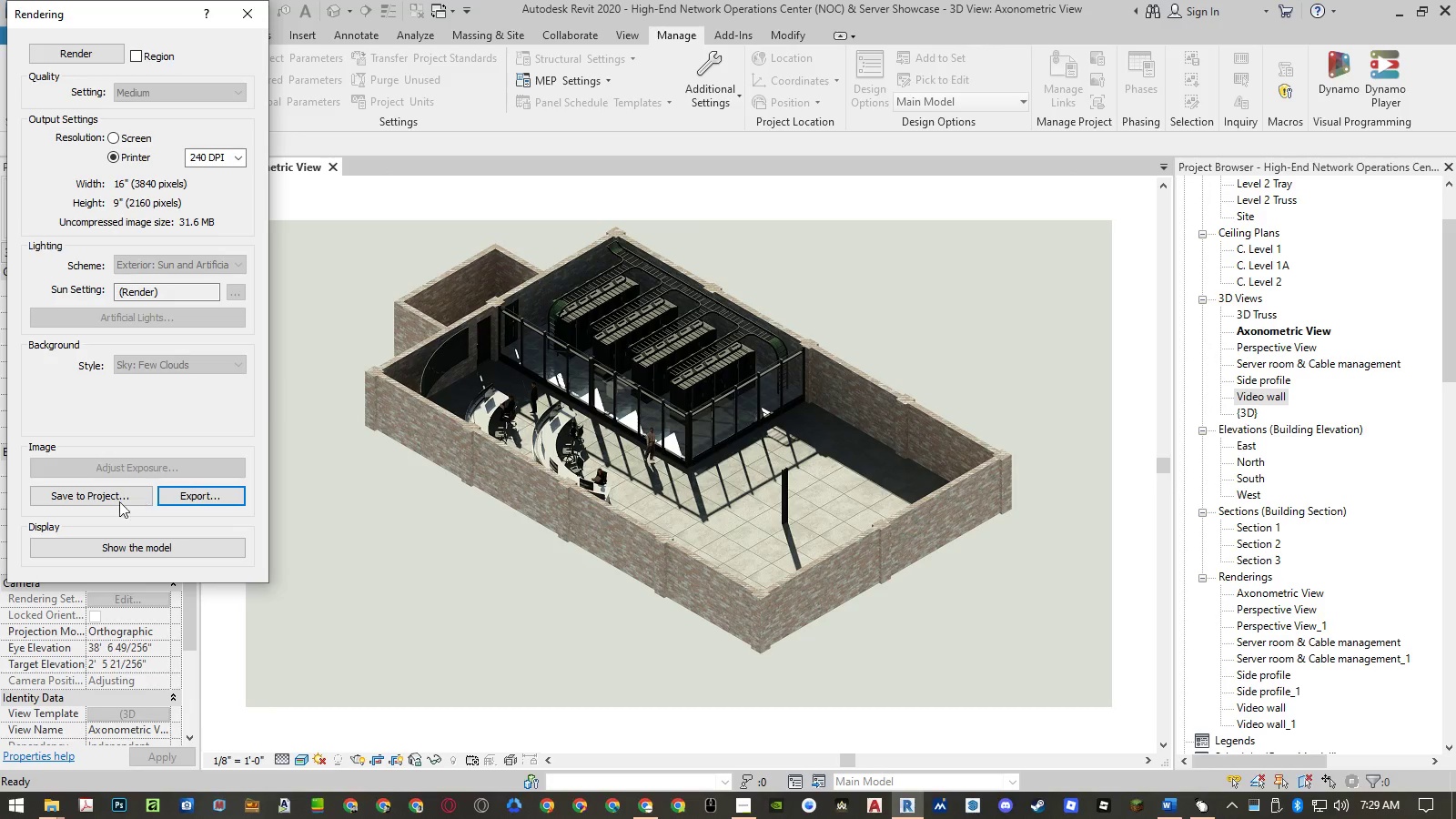 
left_click([106, 500])
 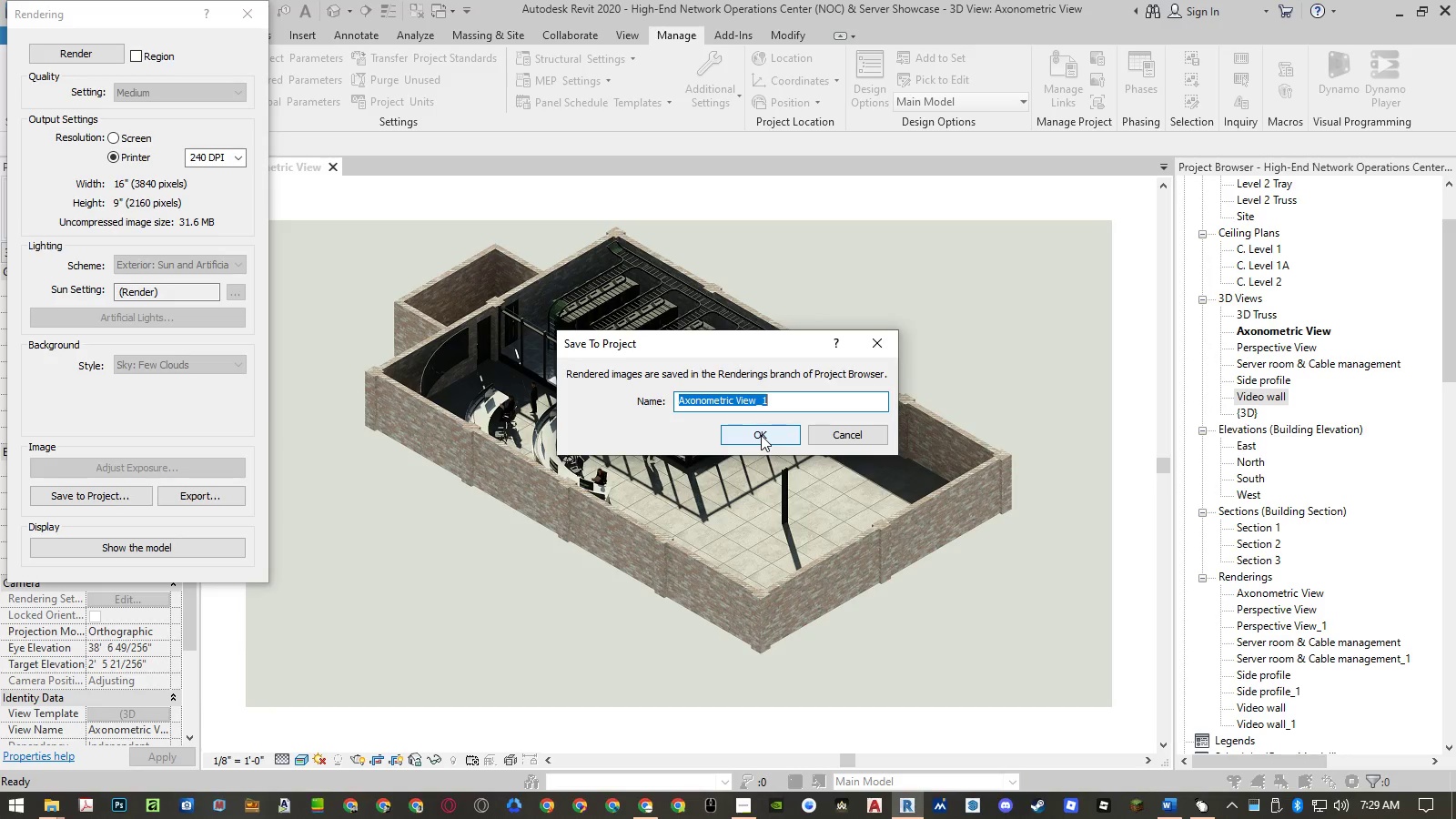 
left_click([761, 435])
 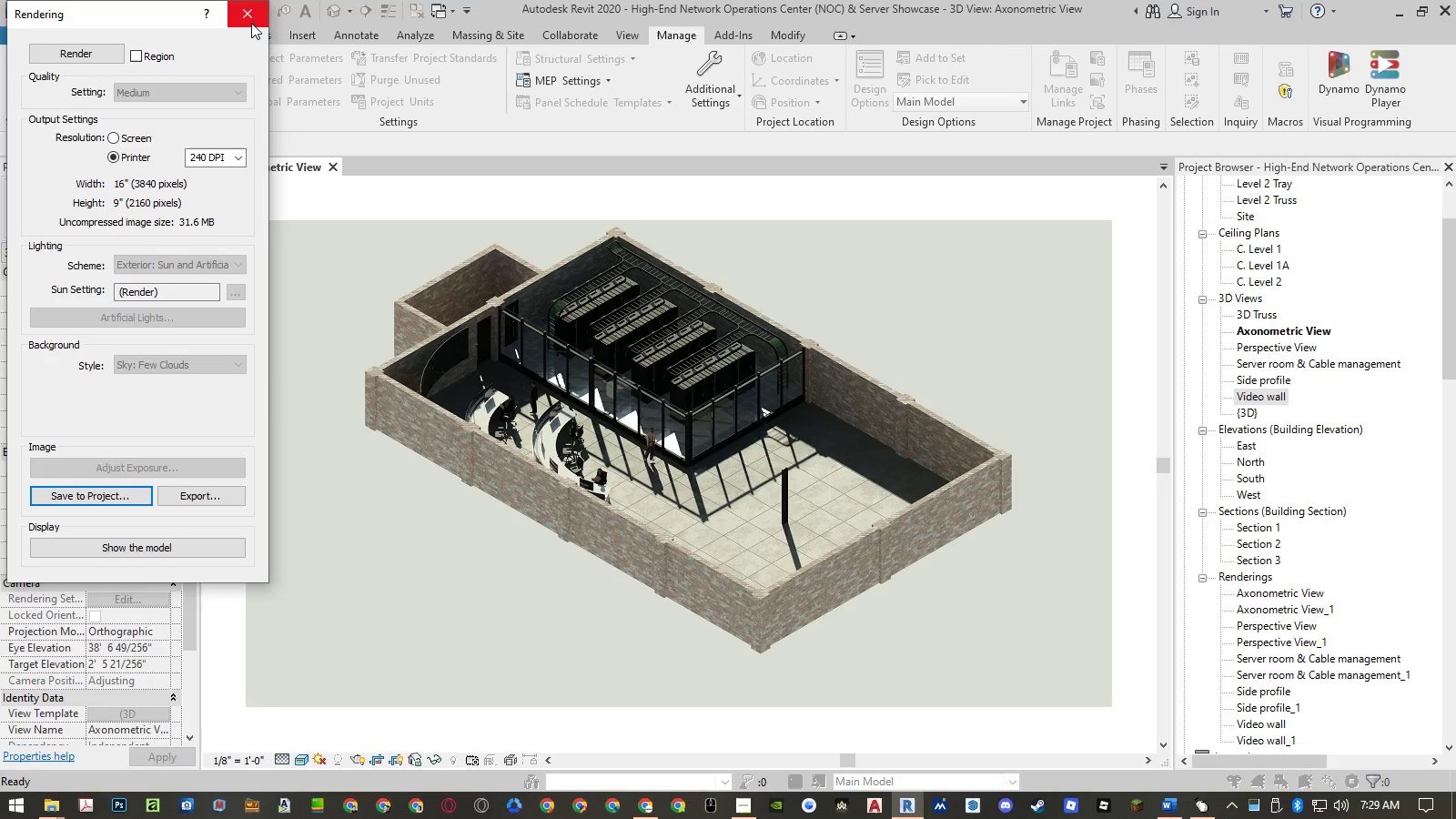 
left_click([251, 20])
 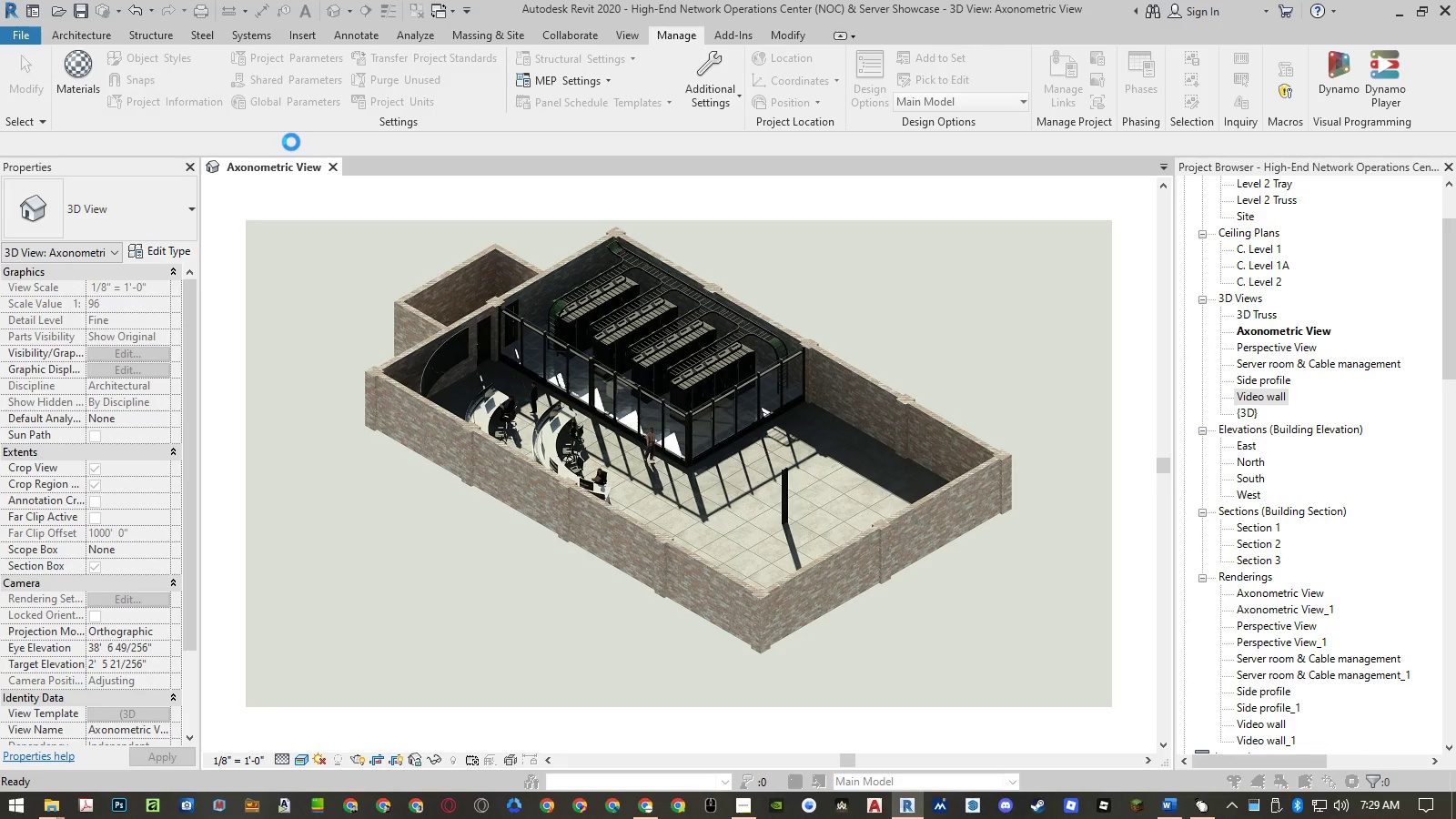 
wait(5.45)
 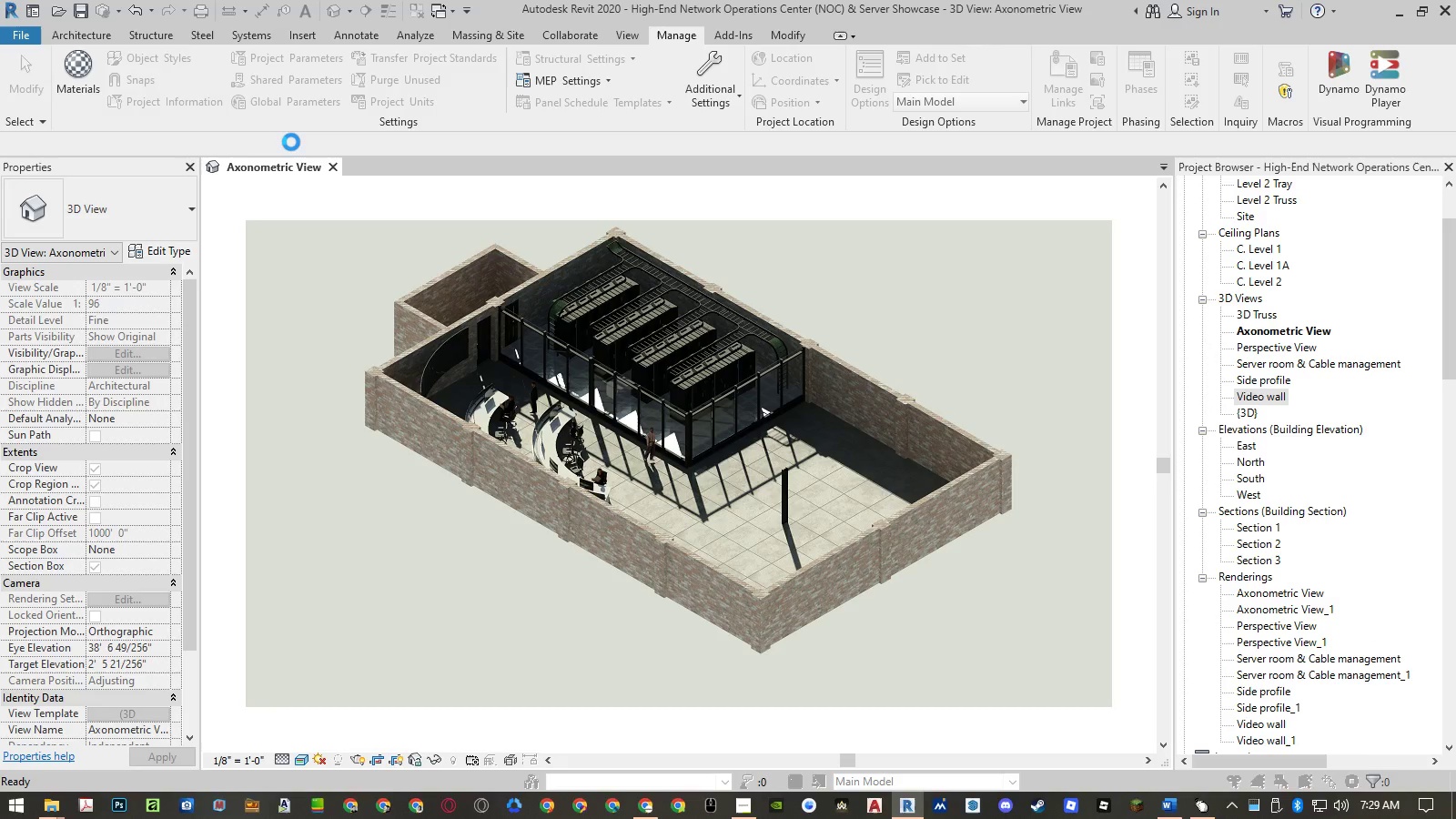 
left_click([404, 73])
 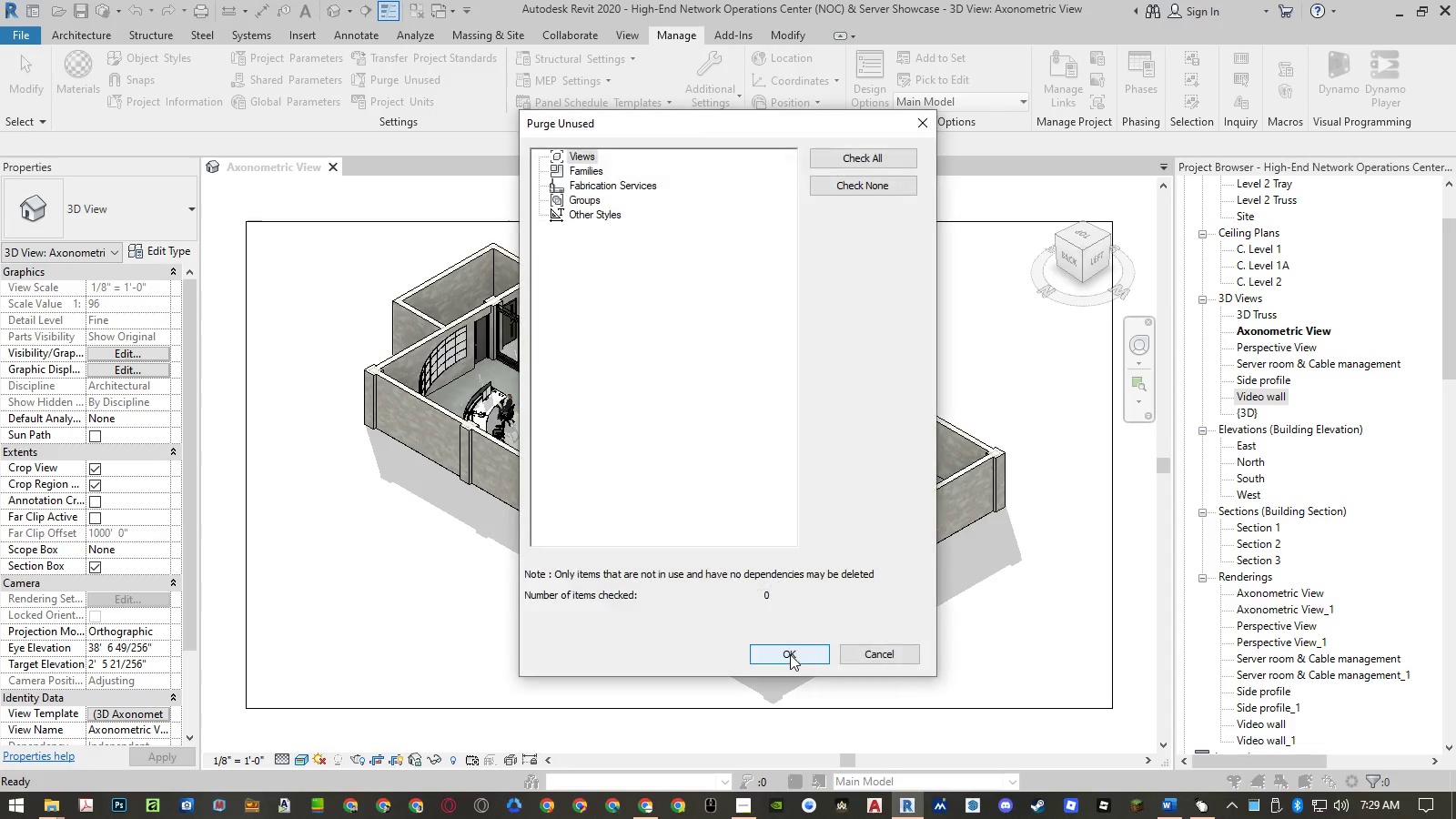 
left_click([882, 660])
 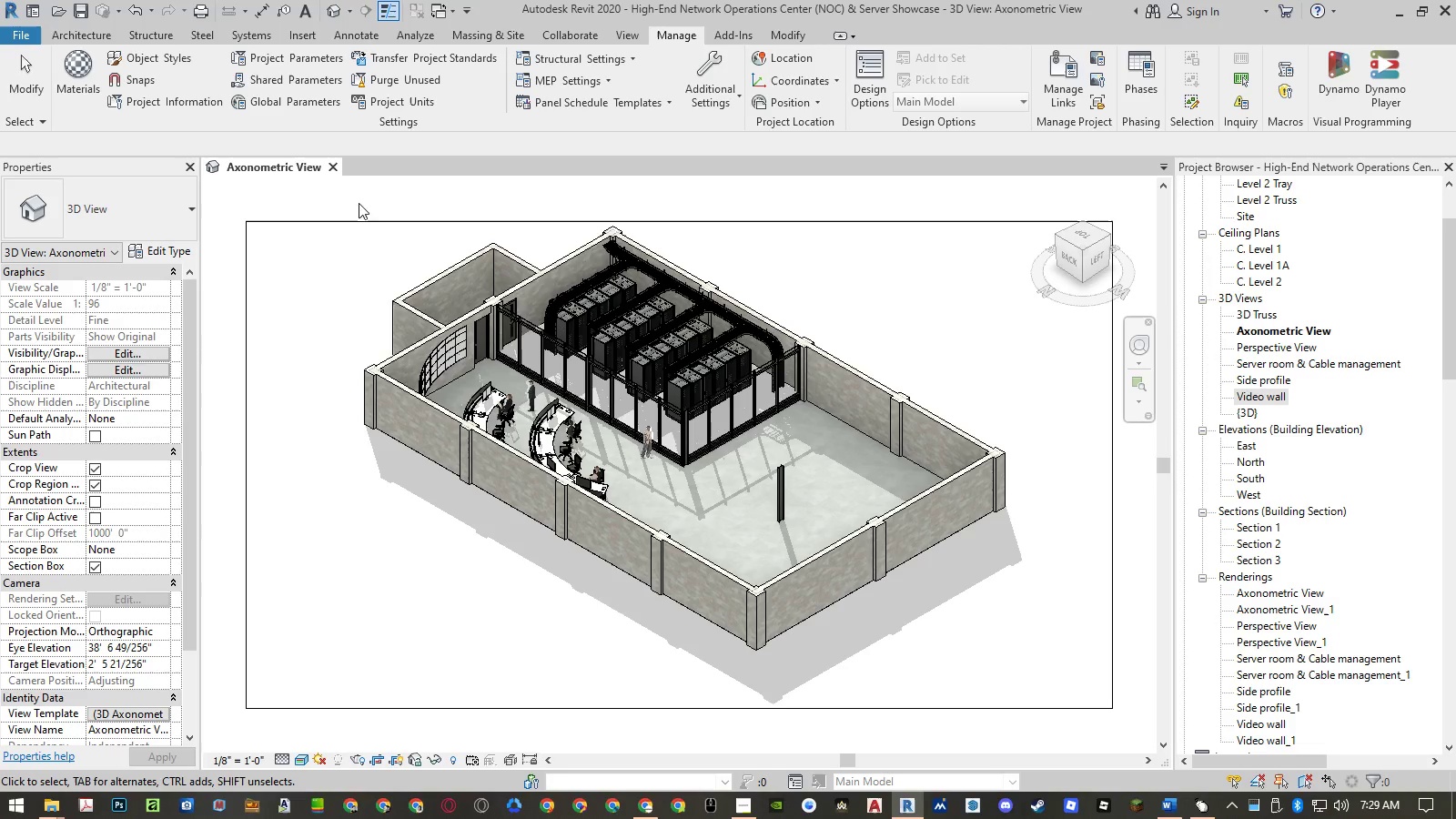 